 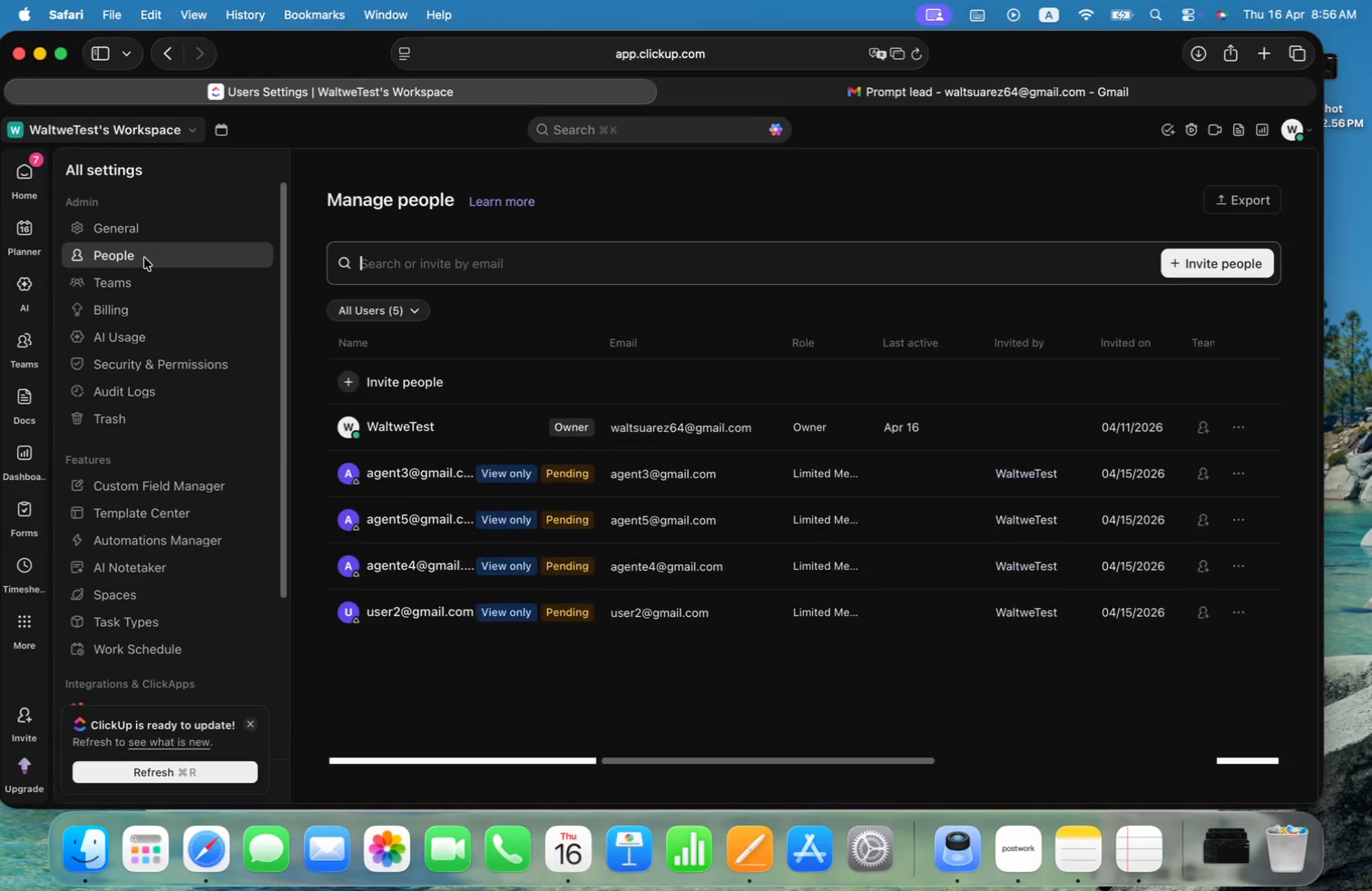 
left_click([1241, 471])
 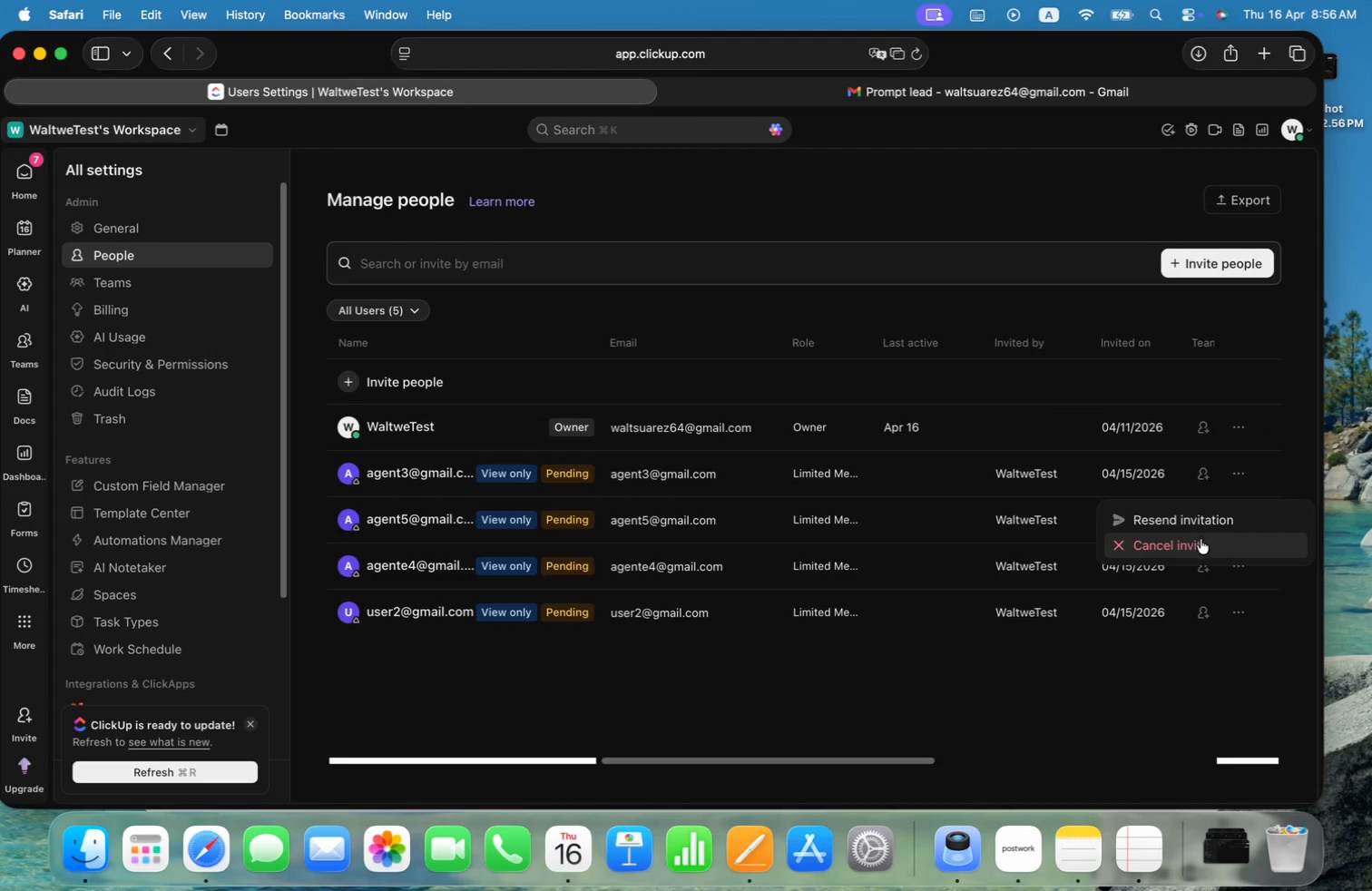 
left_click([1200, 539])
 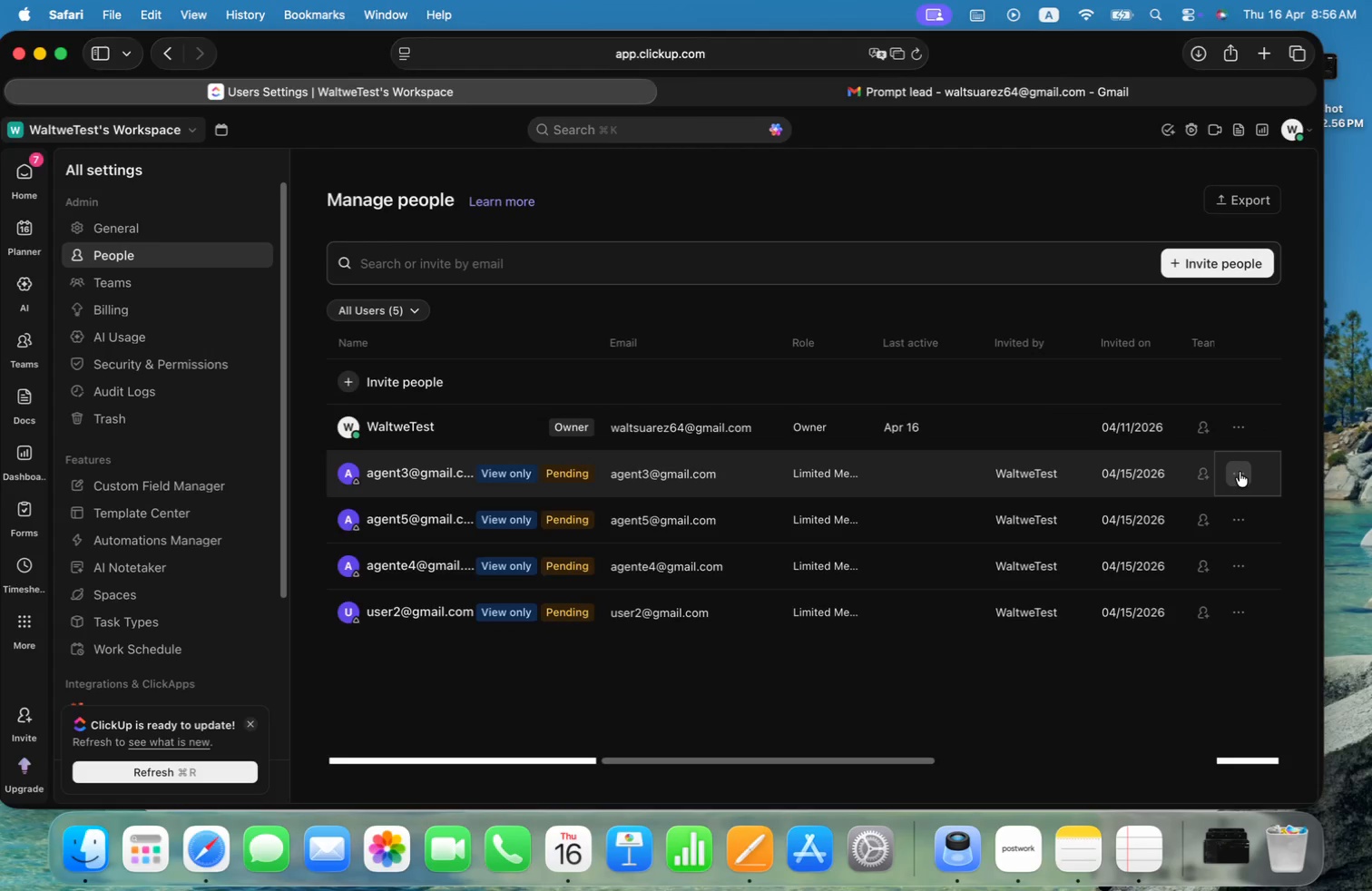 
left_click([1240, 471])
 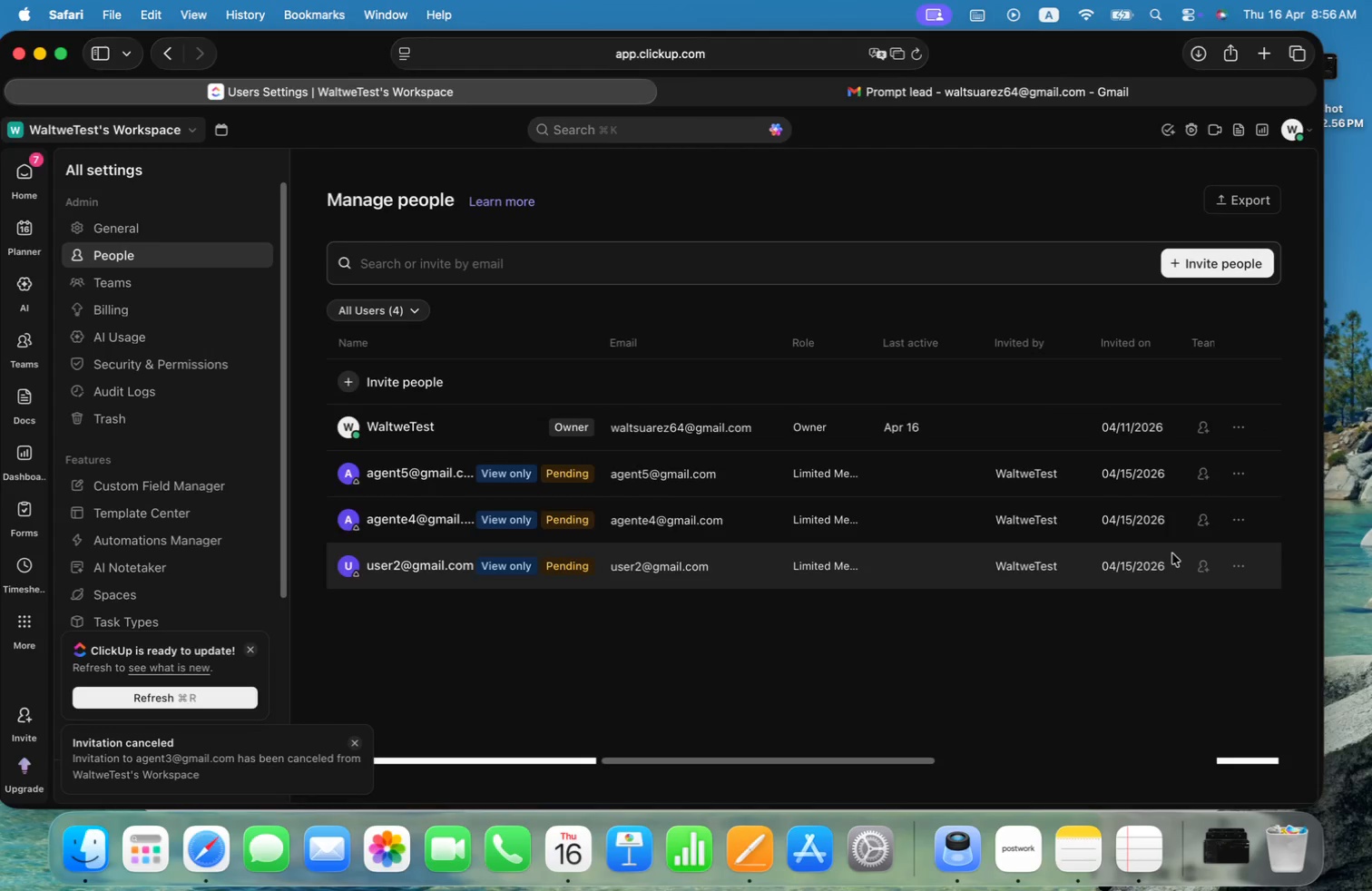 
left_click([1244, 478])
 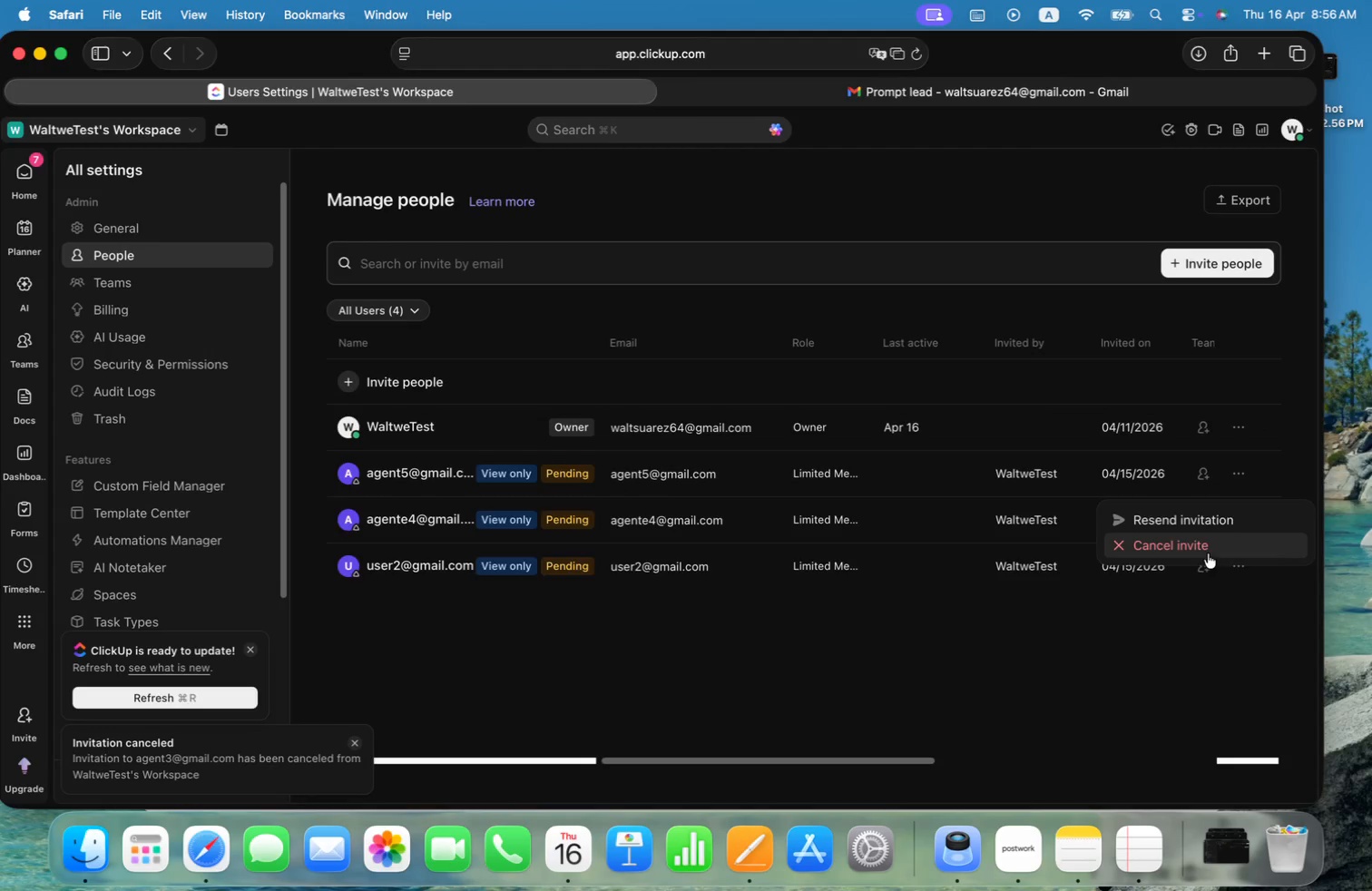 
left_click([1206, 554])
 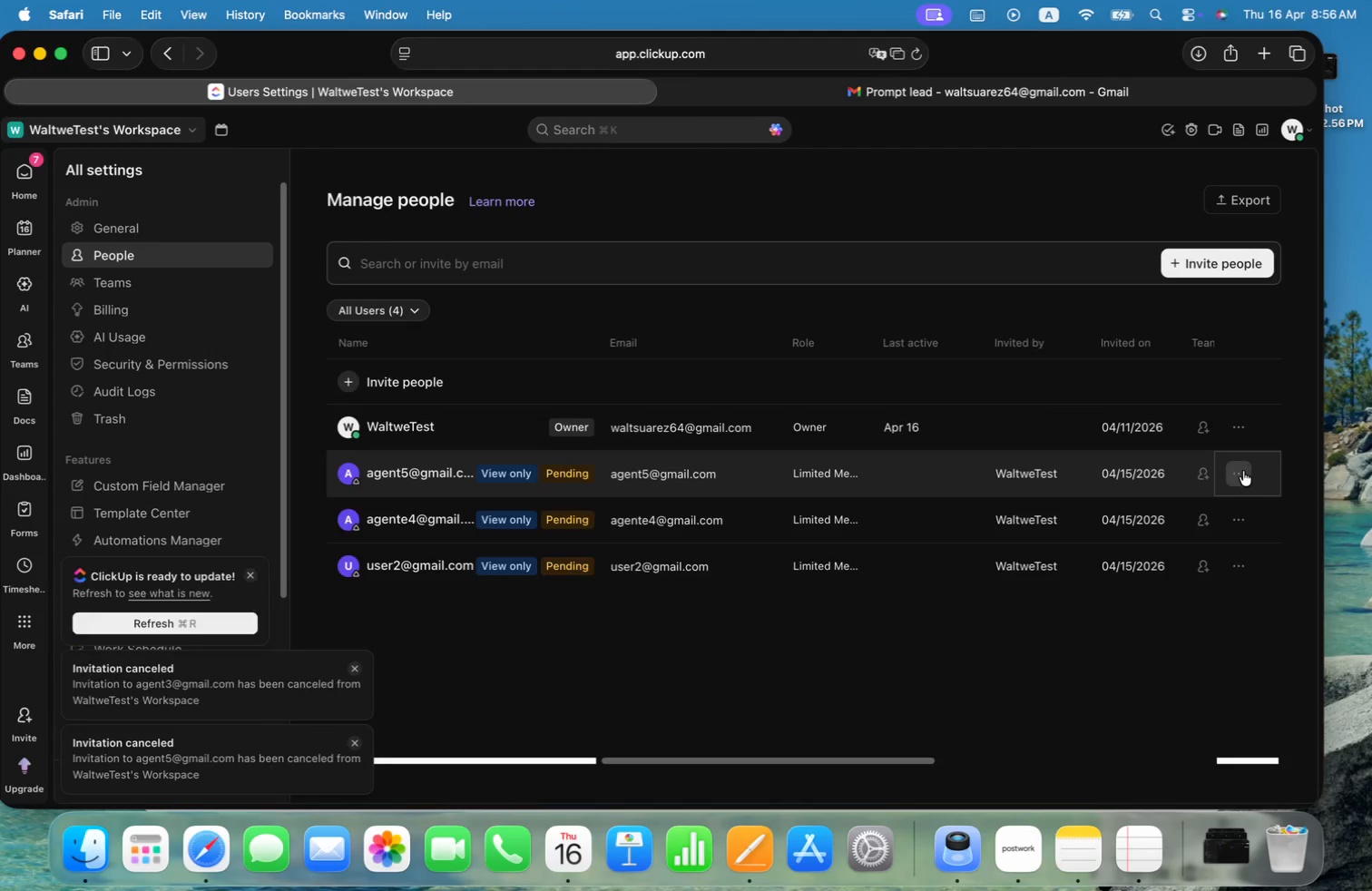 
left_click([1242, 471])
 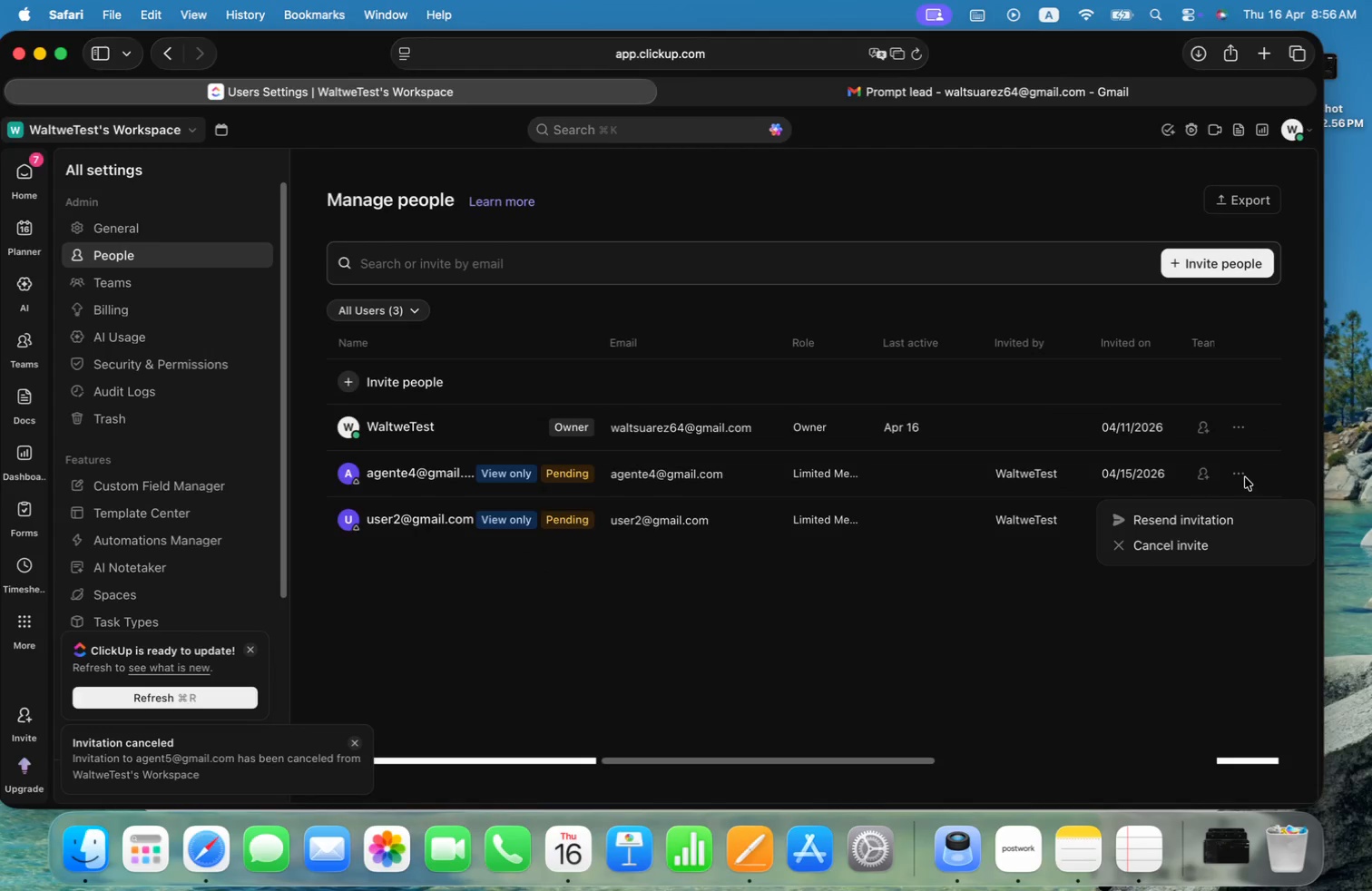 
left_click([1169, 556])
 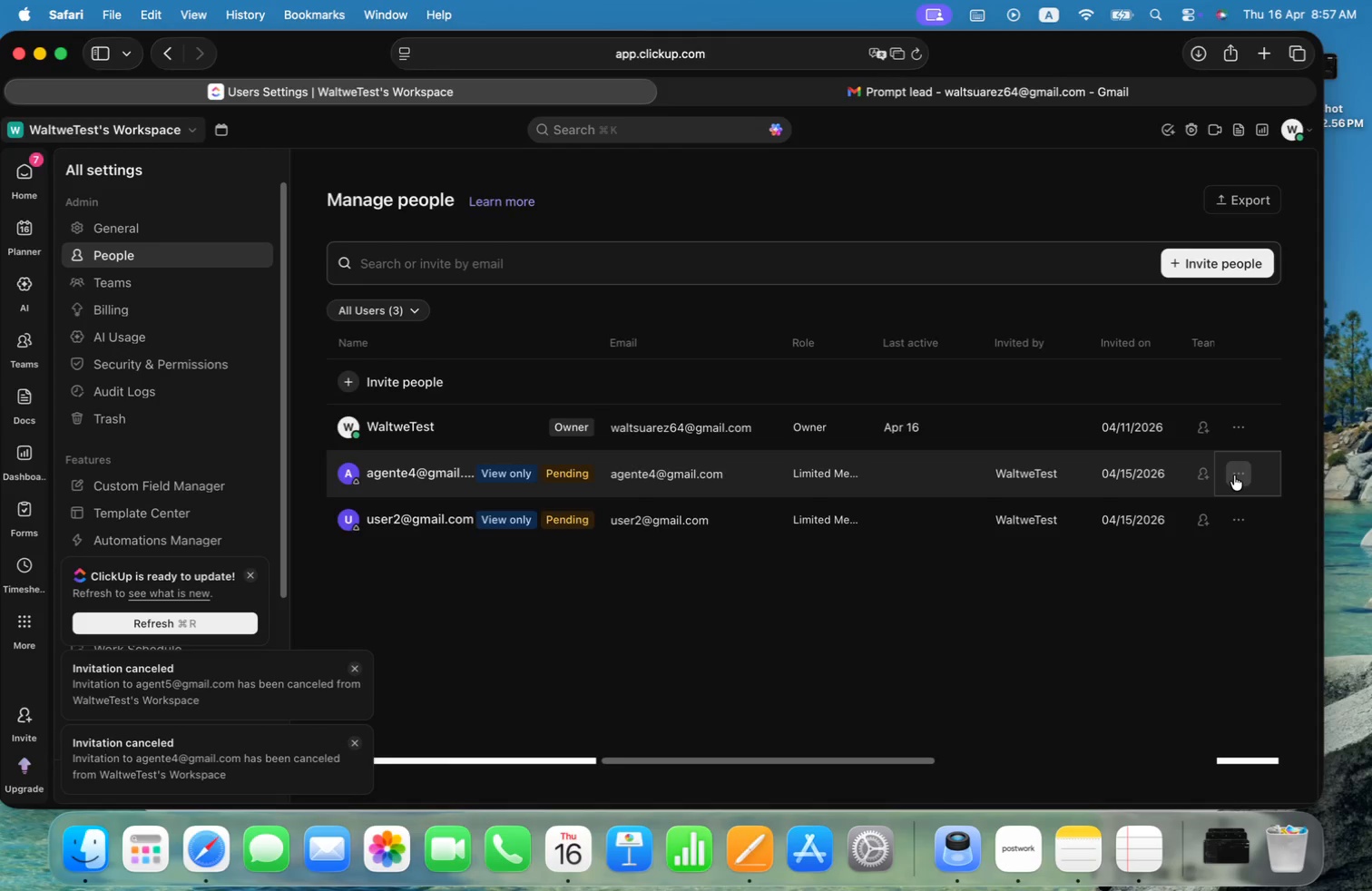 
left_click([1234, 475])
 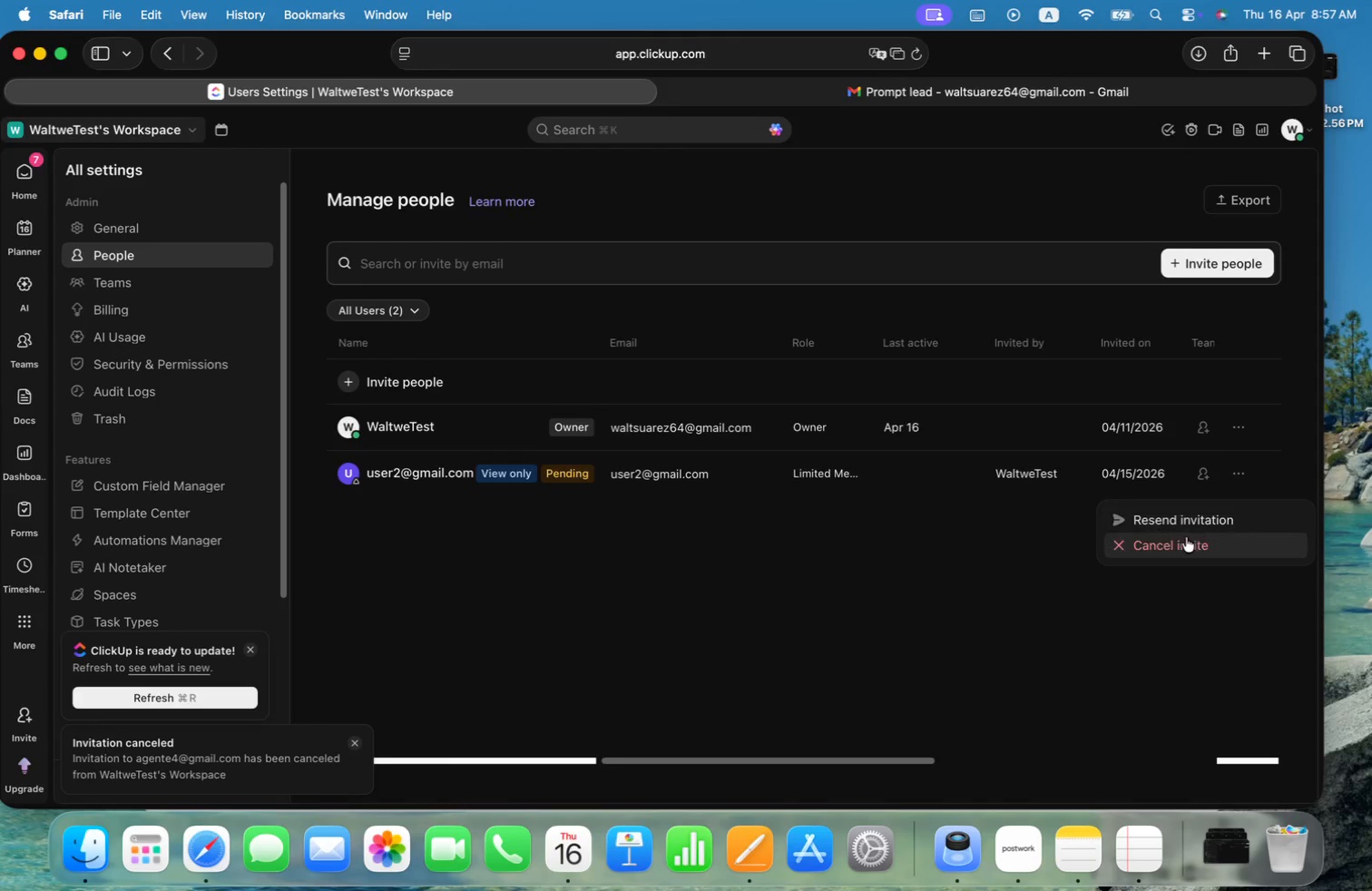 
left_click([1186, 537])
 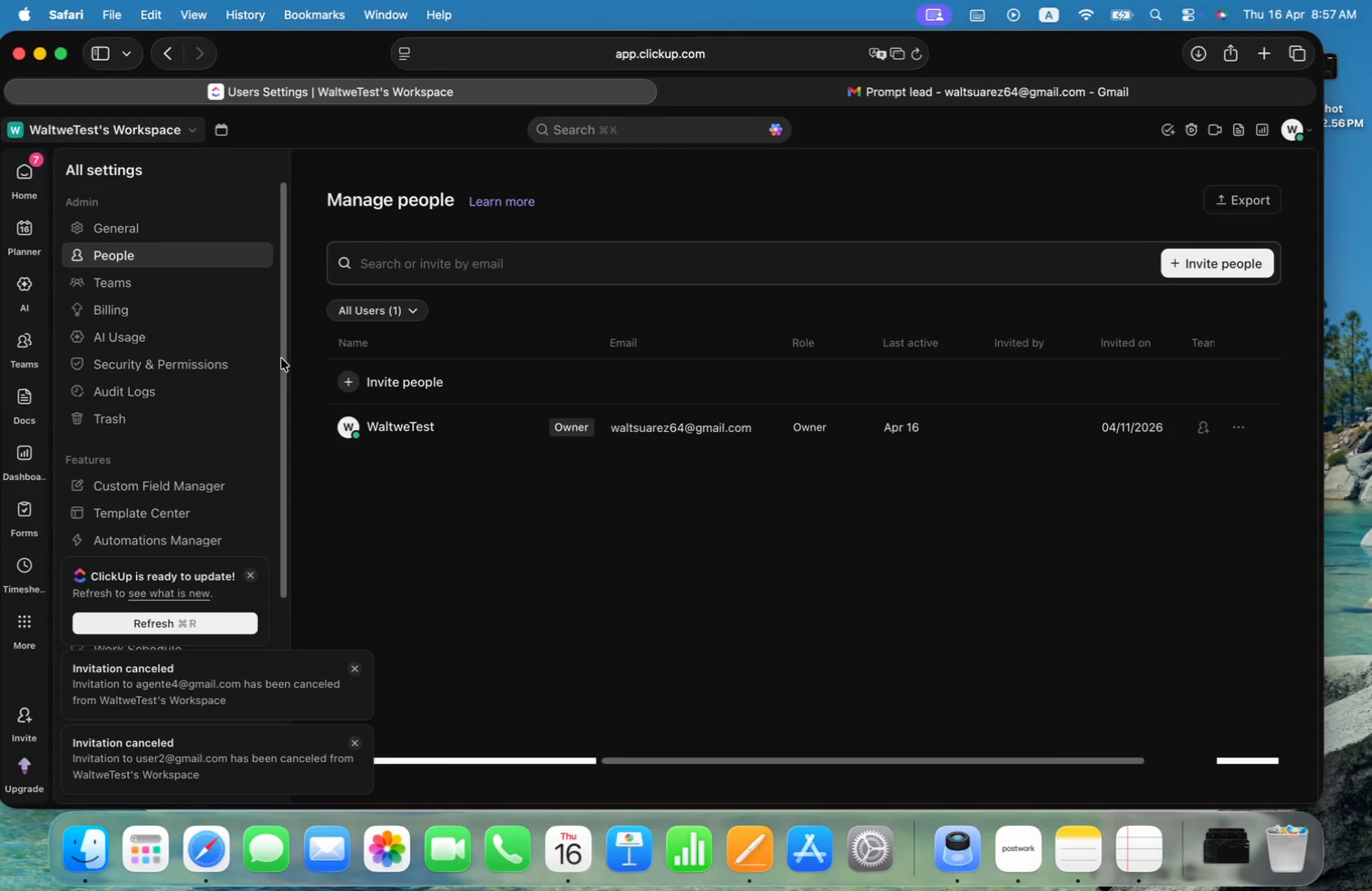 
left_click([372, 379])
 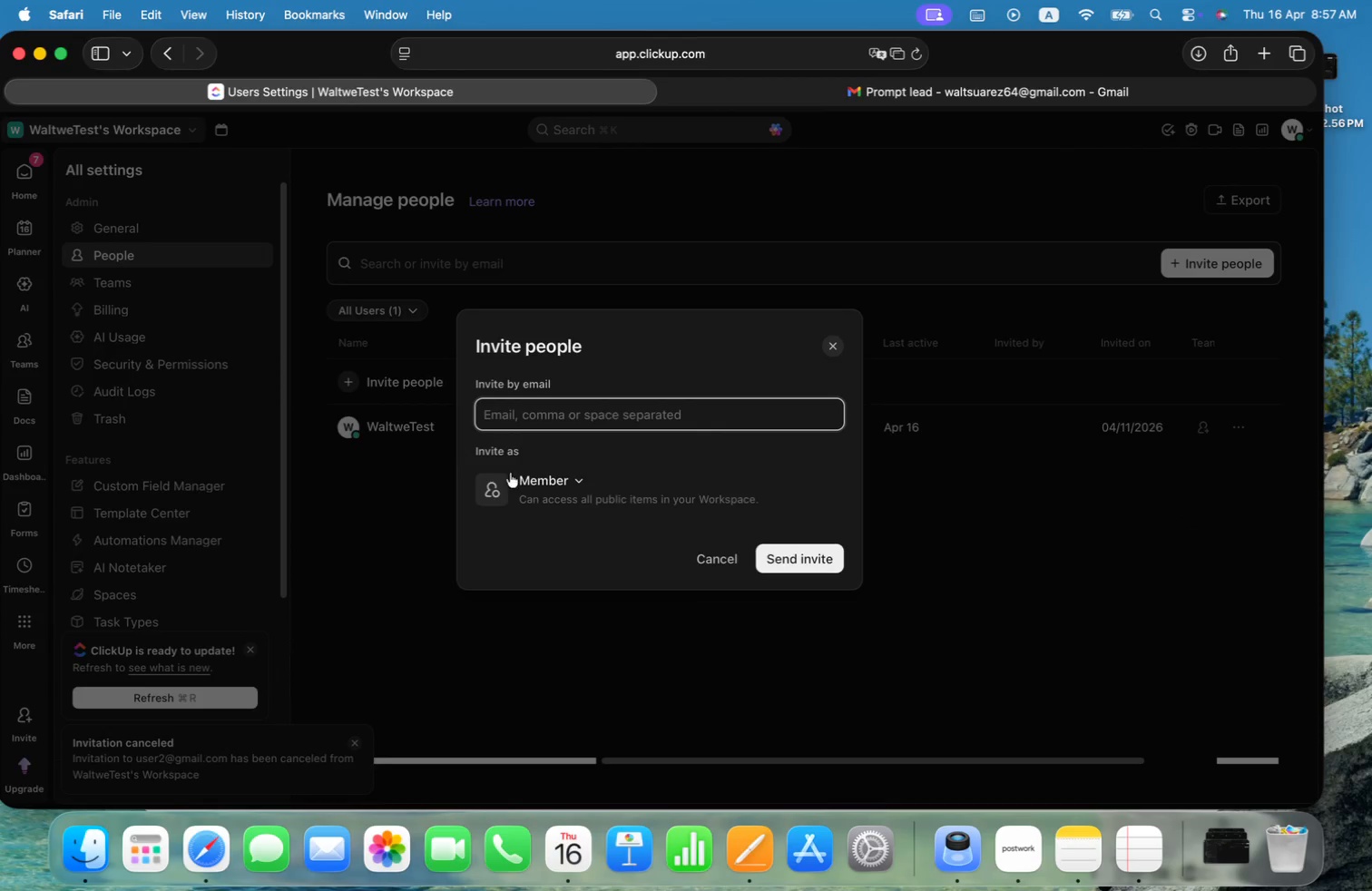 
left_click([553, 475])
 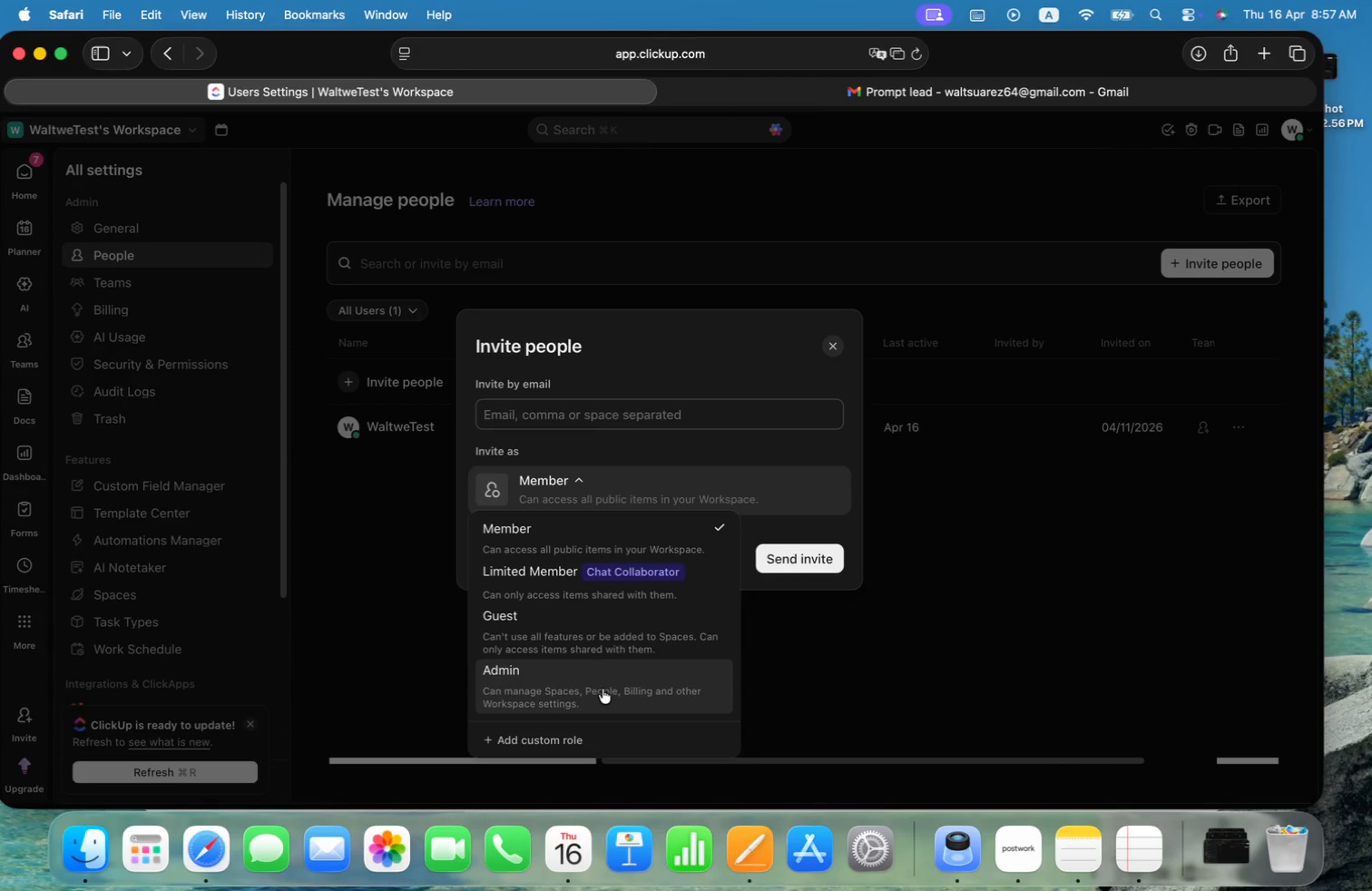 
left_click([564, 576])
 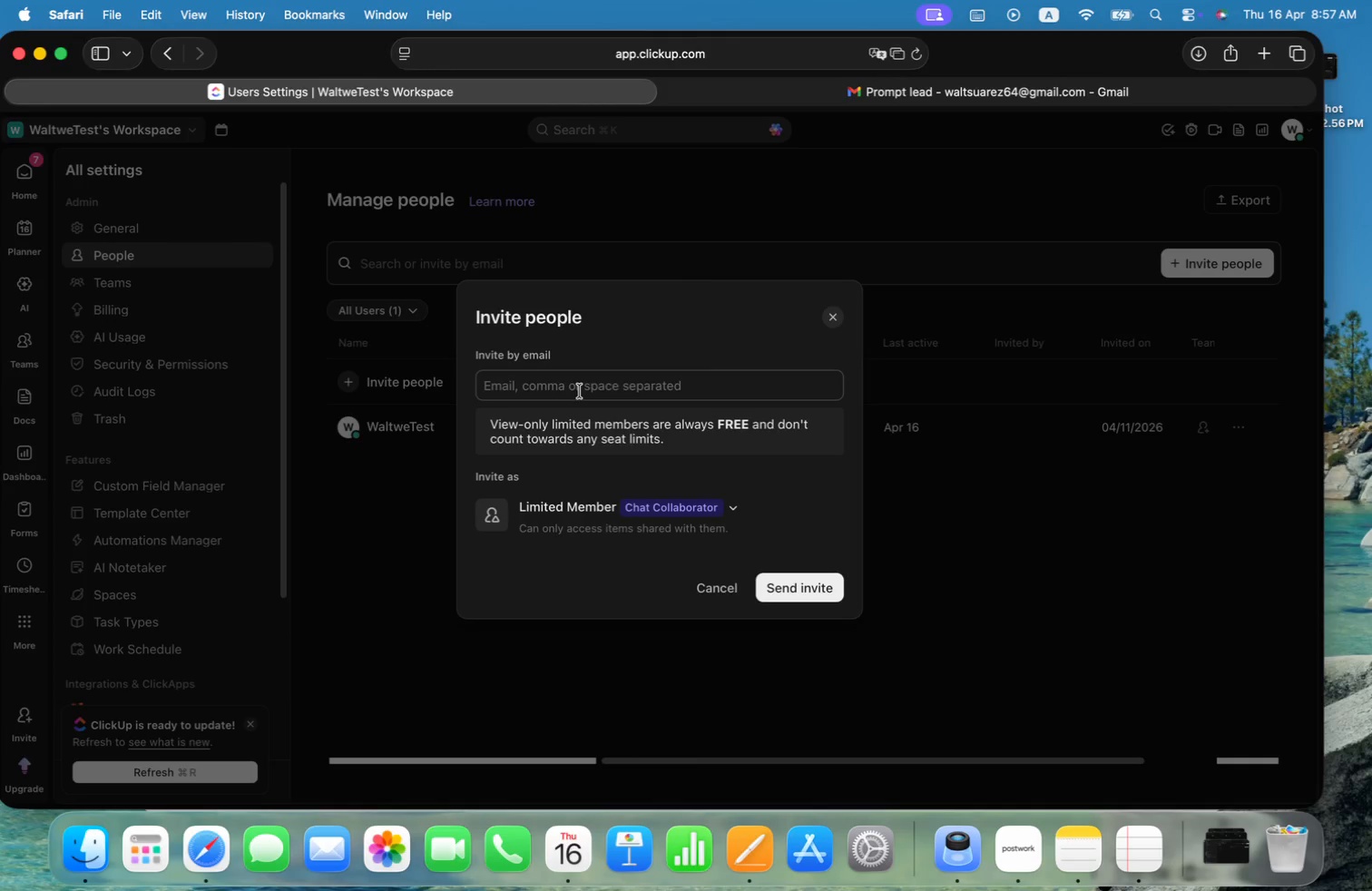 
wait(5.14)
 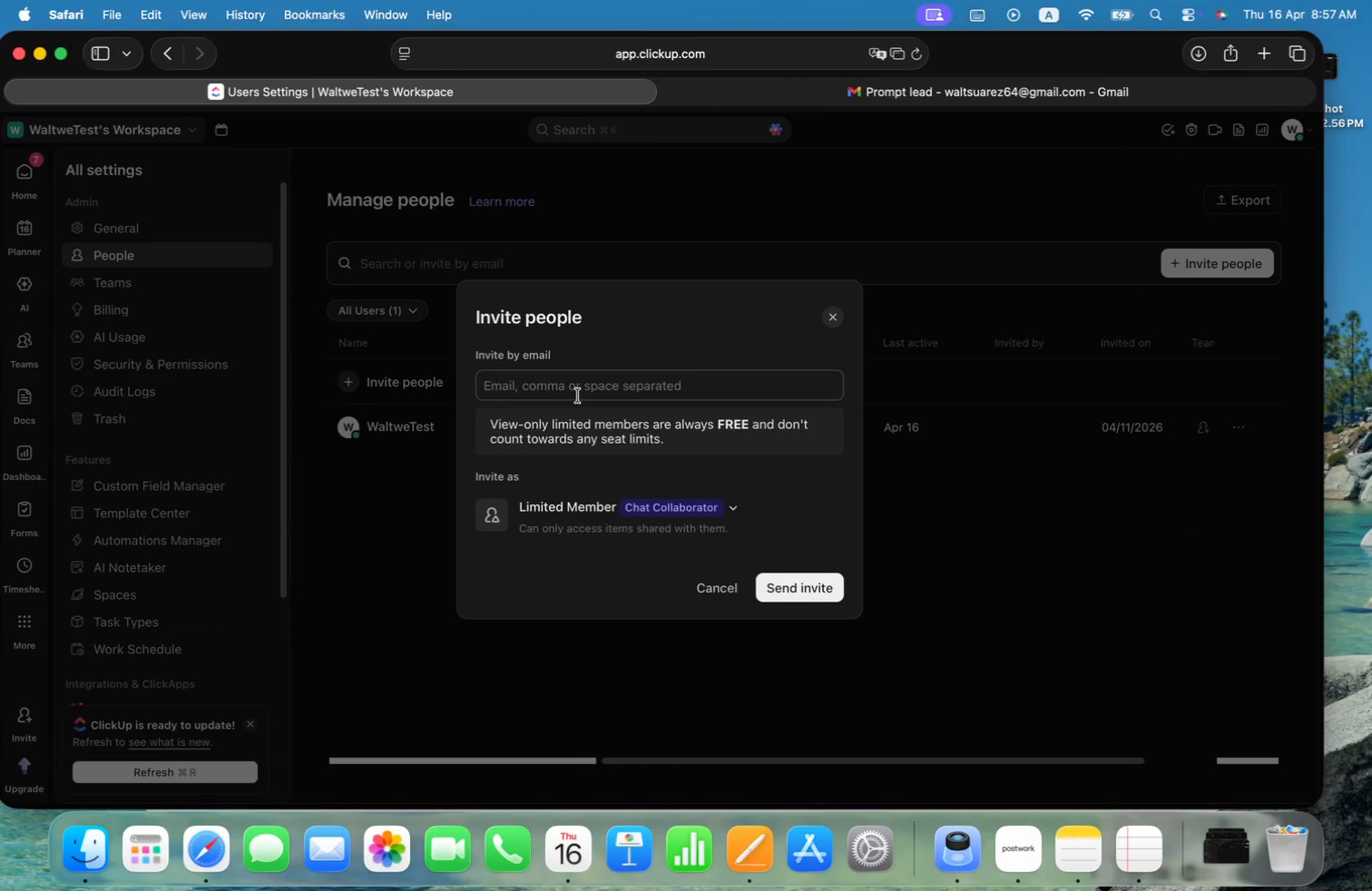 
left_click([580, 391])
 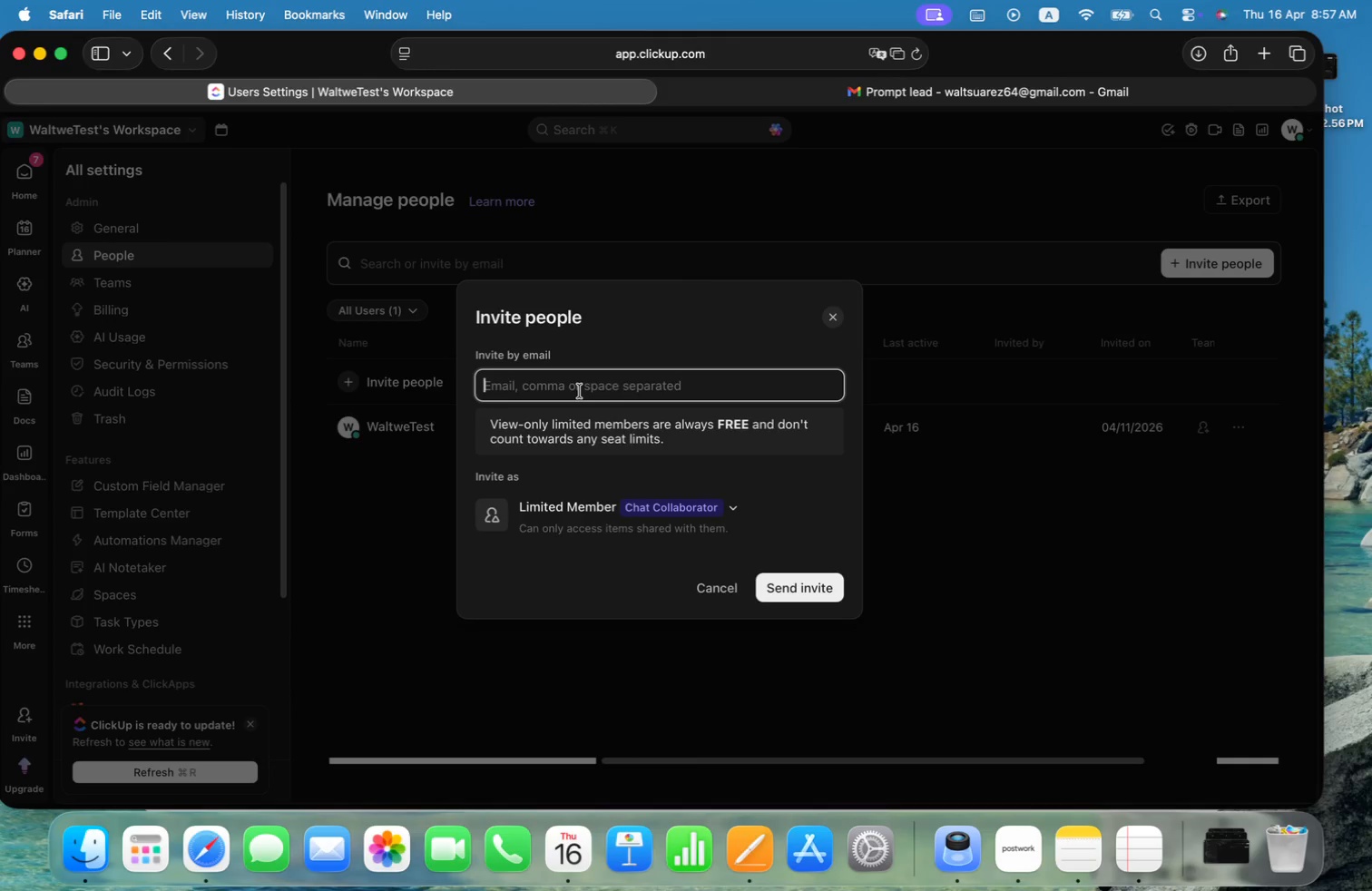 
type(carotid-tartest2r@icloud.com)
 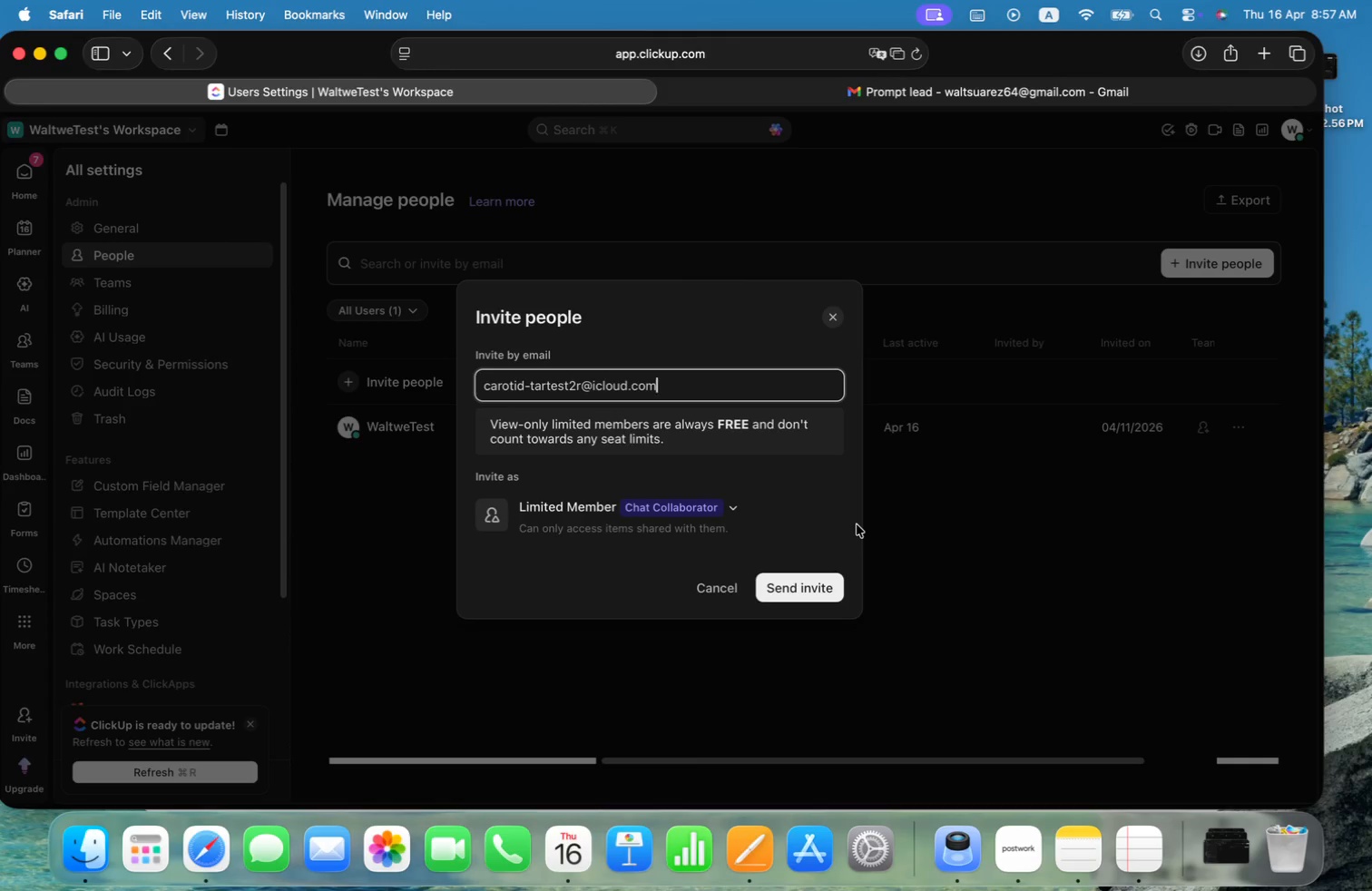 
wait(9.15)
 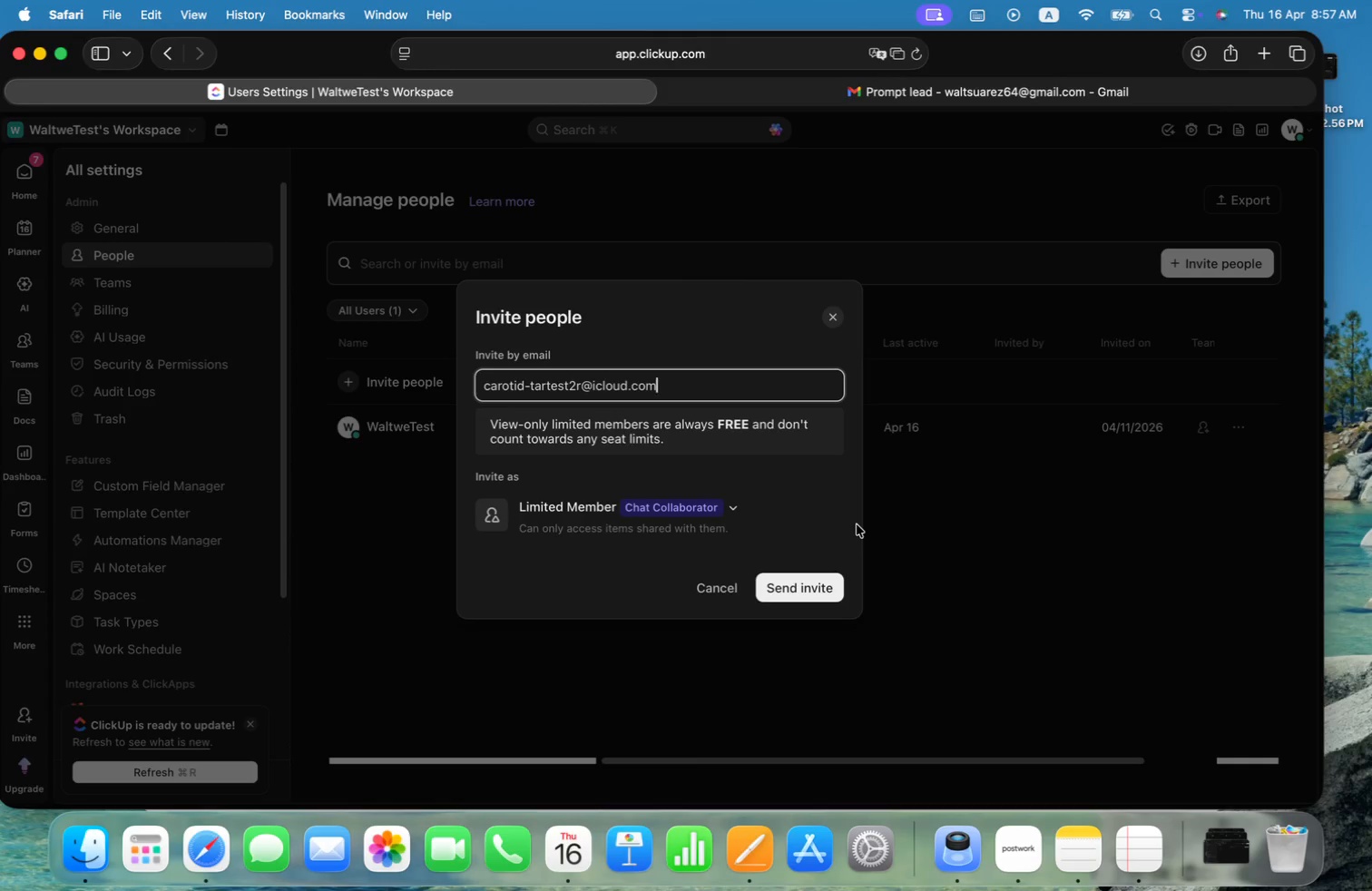 
left_click([797, 593])
 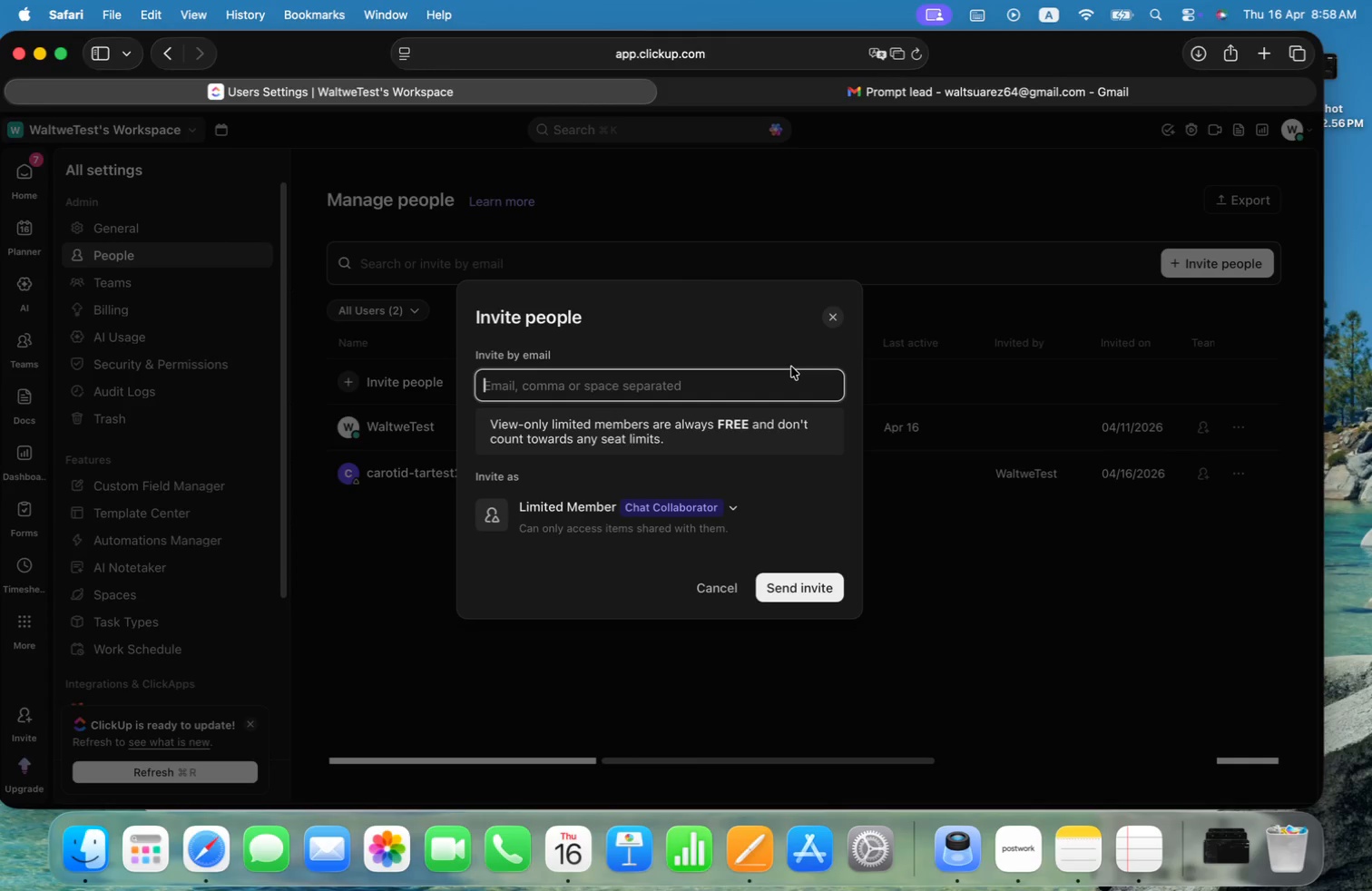 
wait(27.8)
 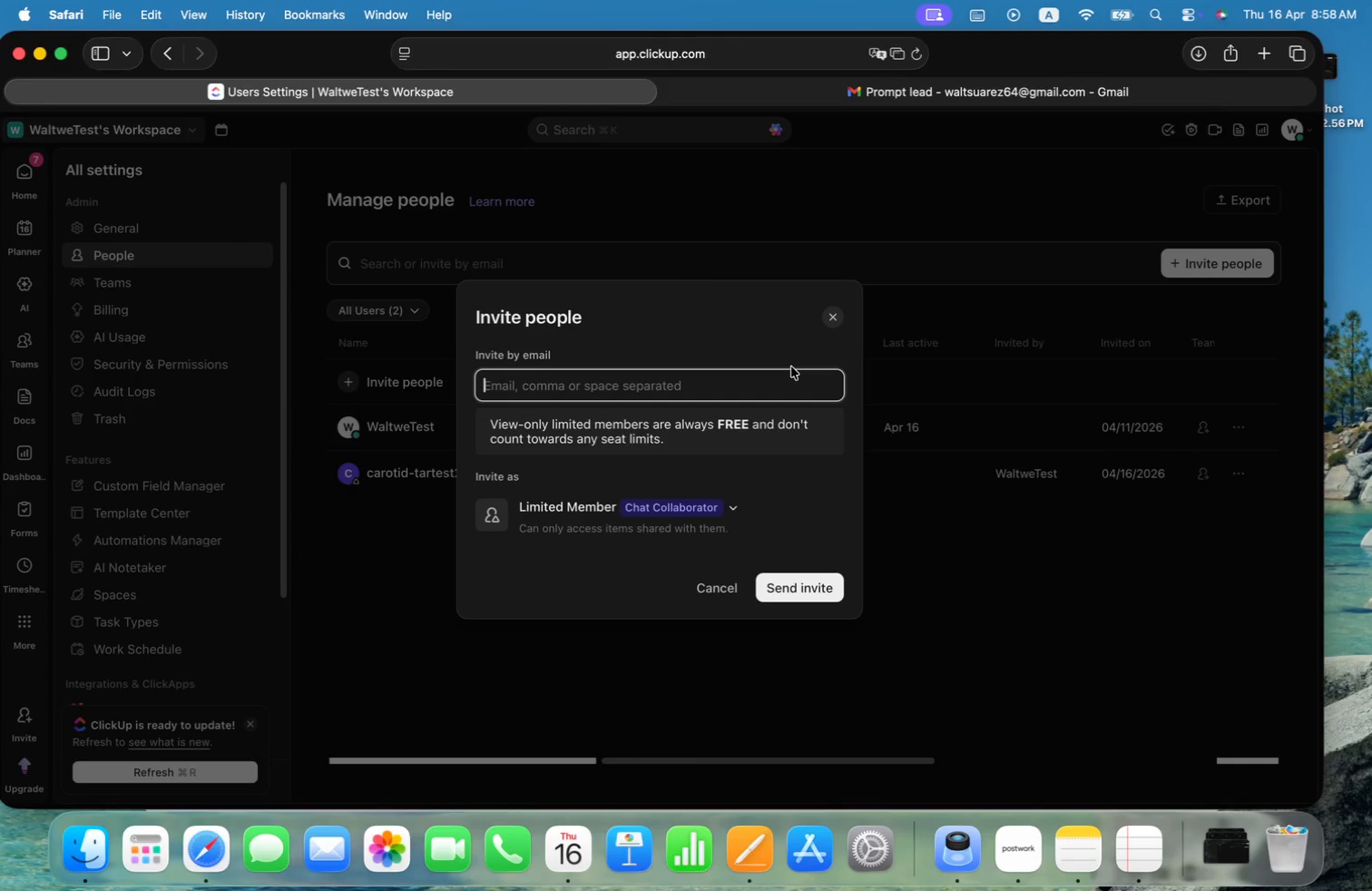 
left_click([838, 310])
 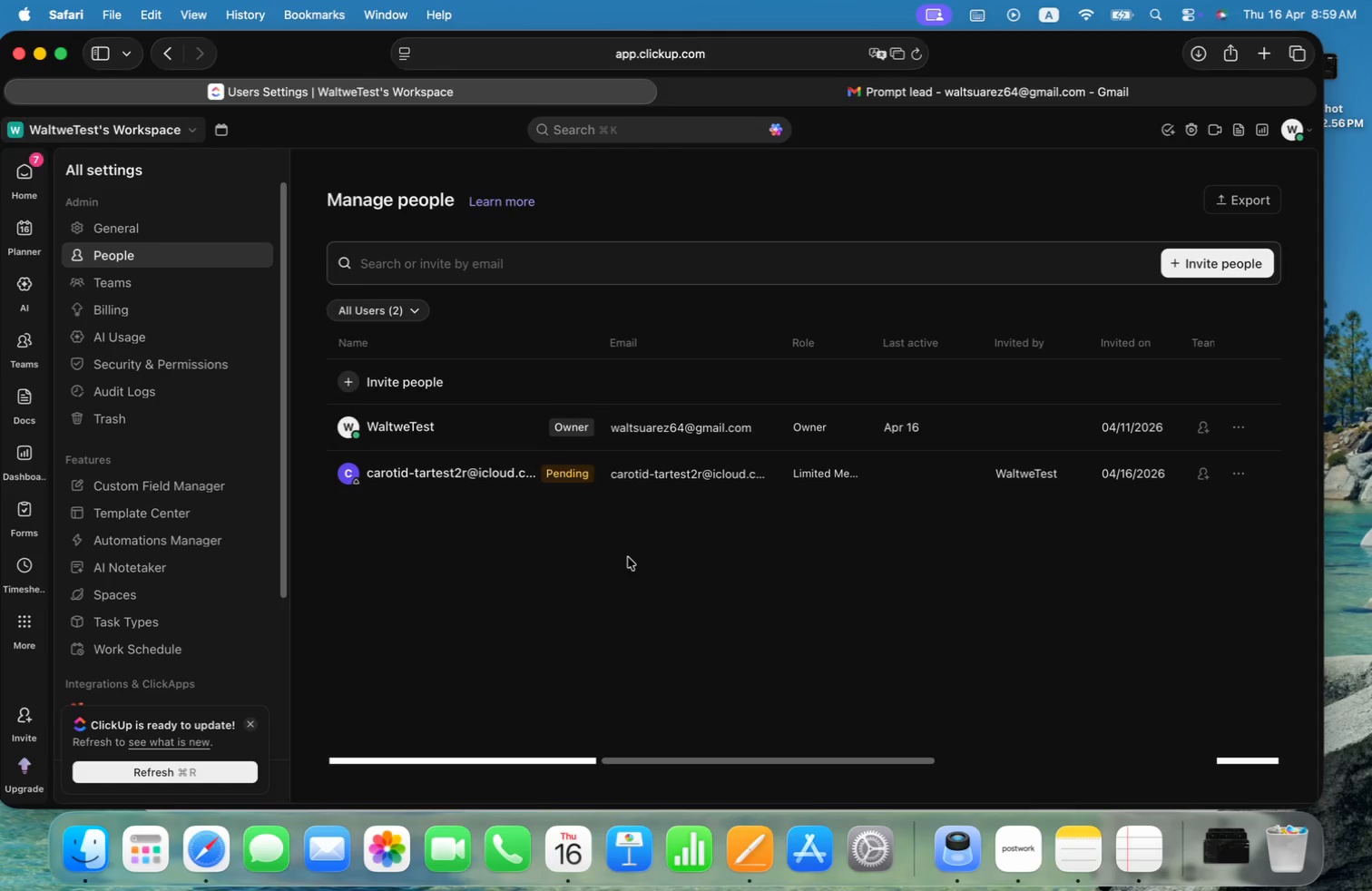 
wait(101.79)
 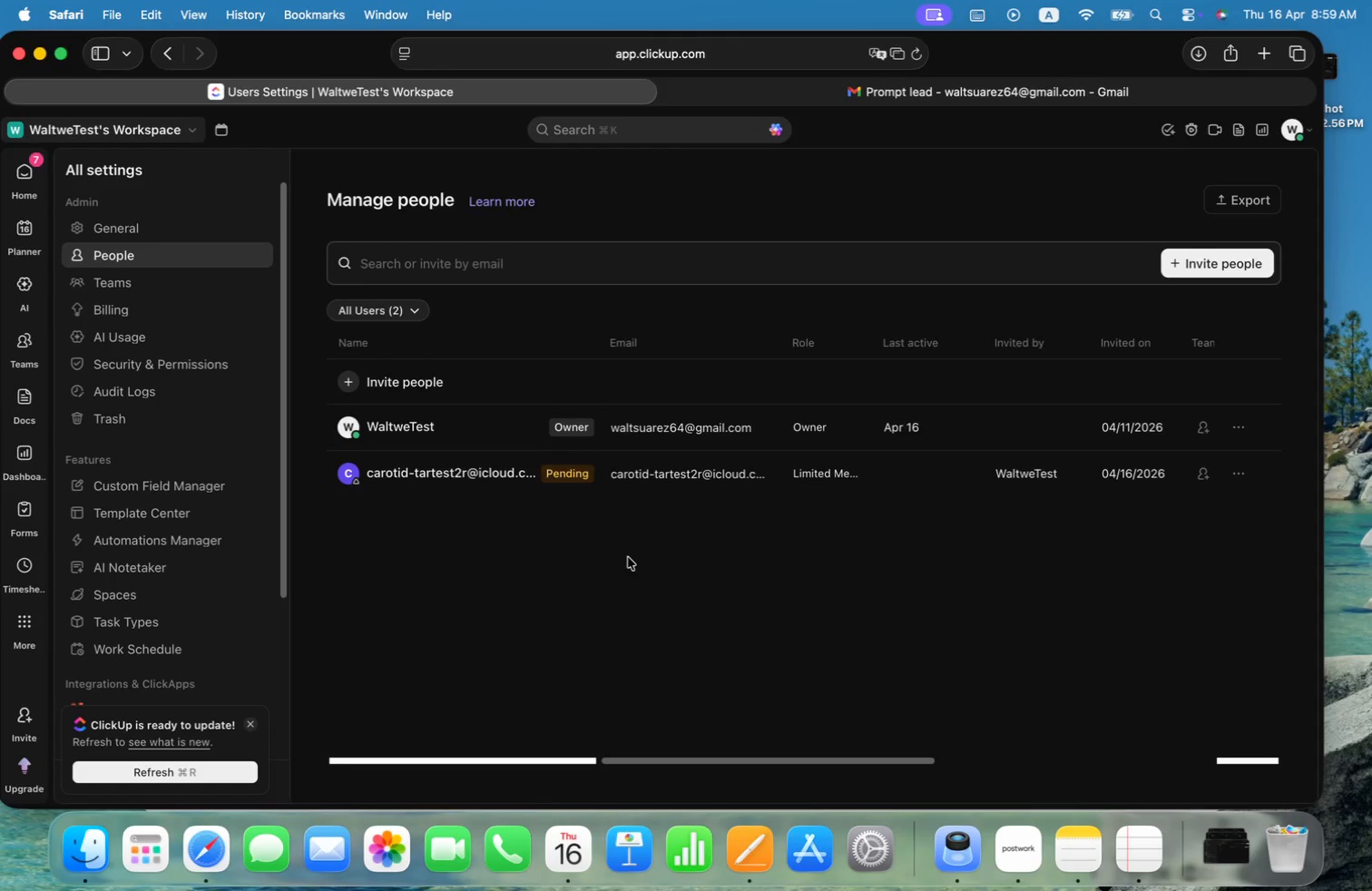 
left_click([628, 557])
 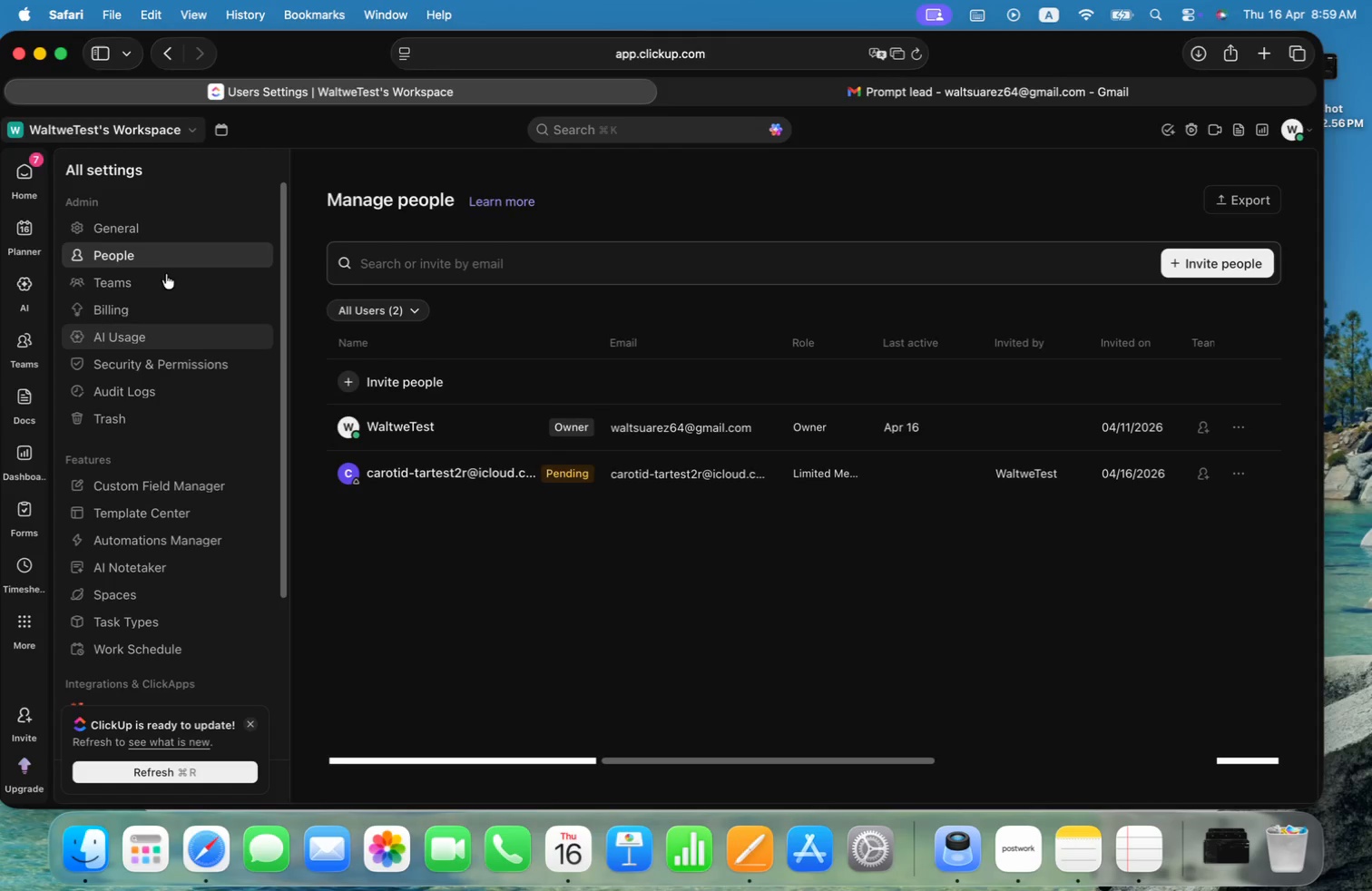 
left_click([106, 281])
 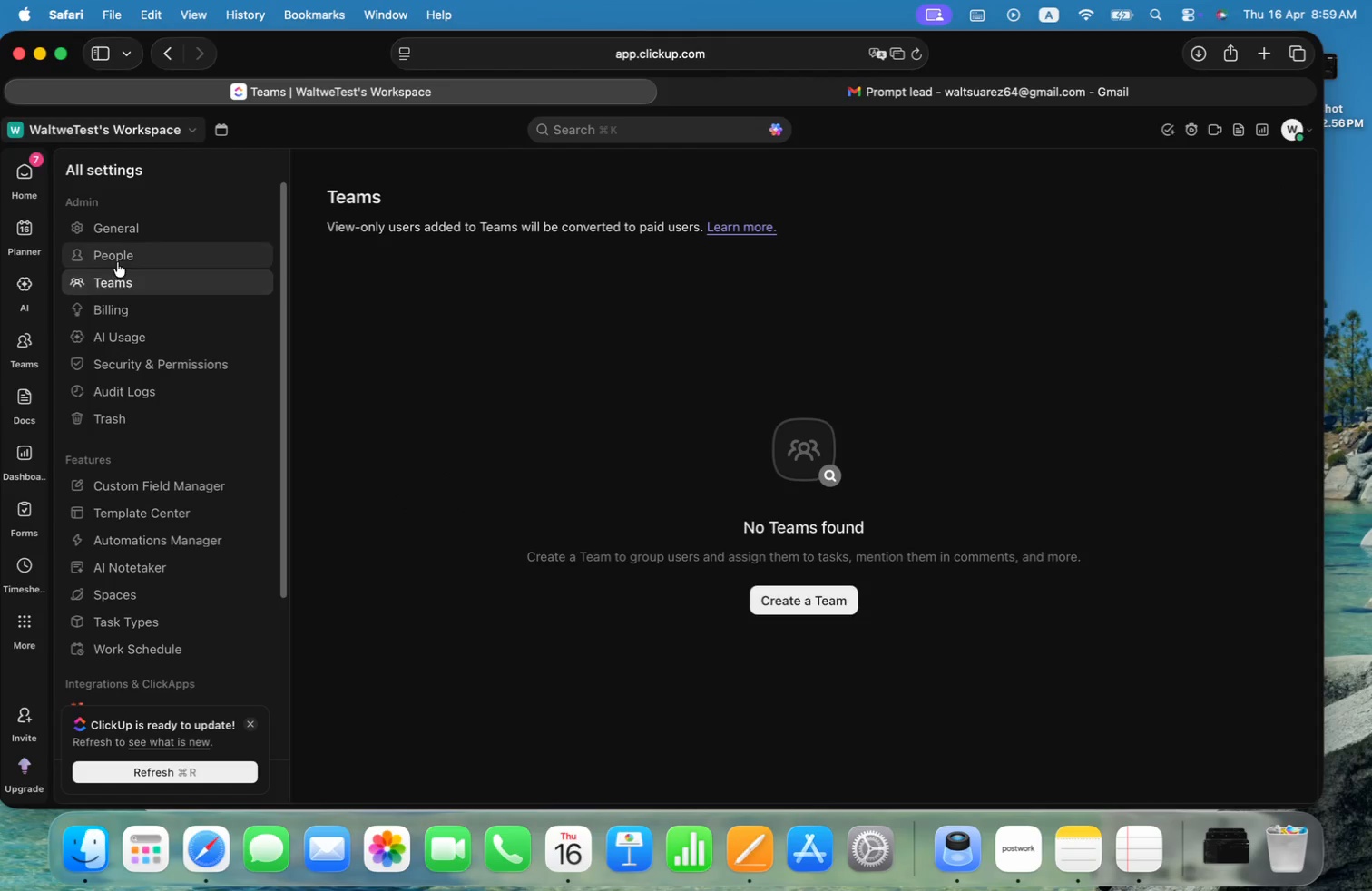 
left_click([118, 260])
 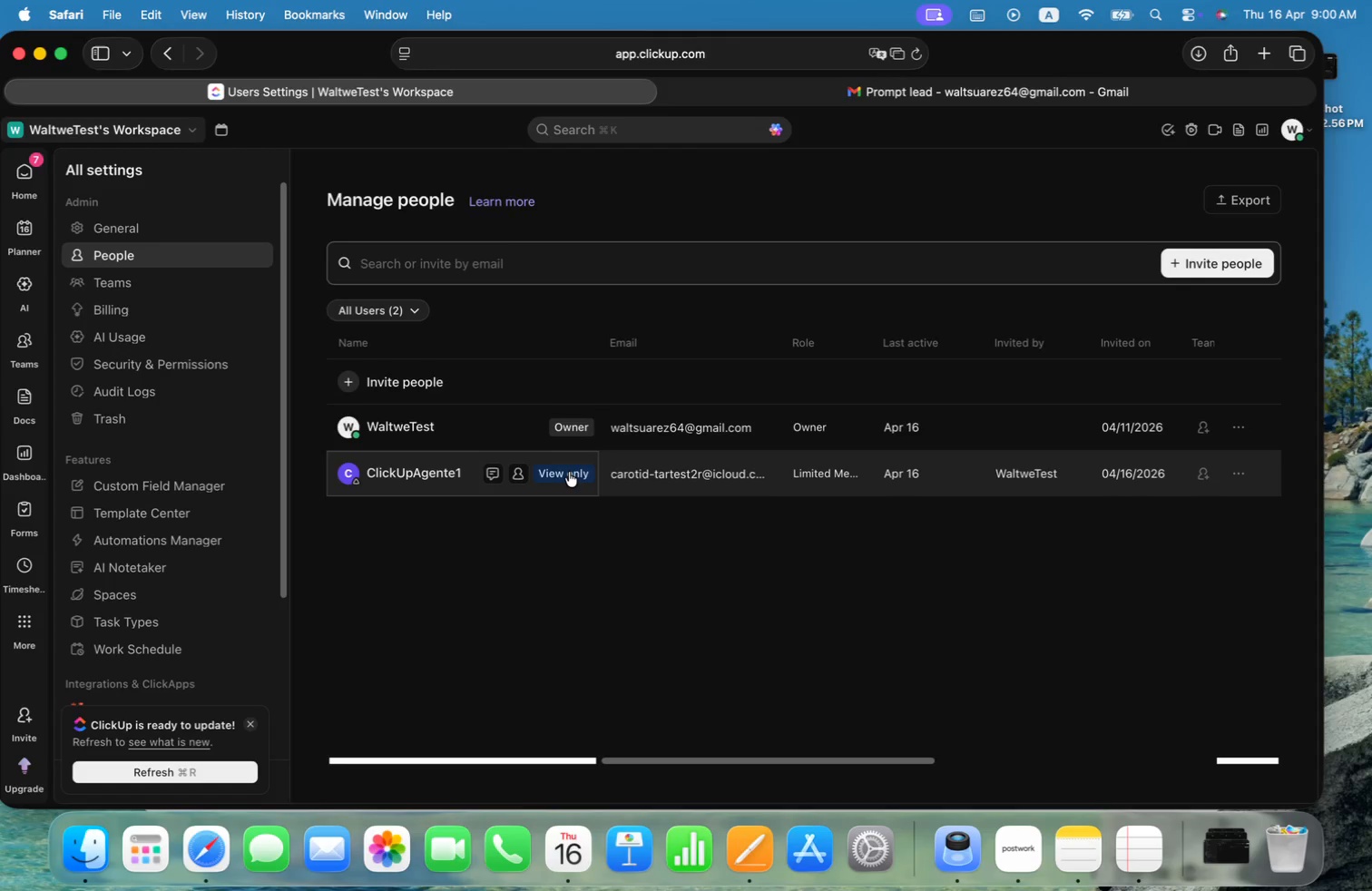 
wait(20.49)
 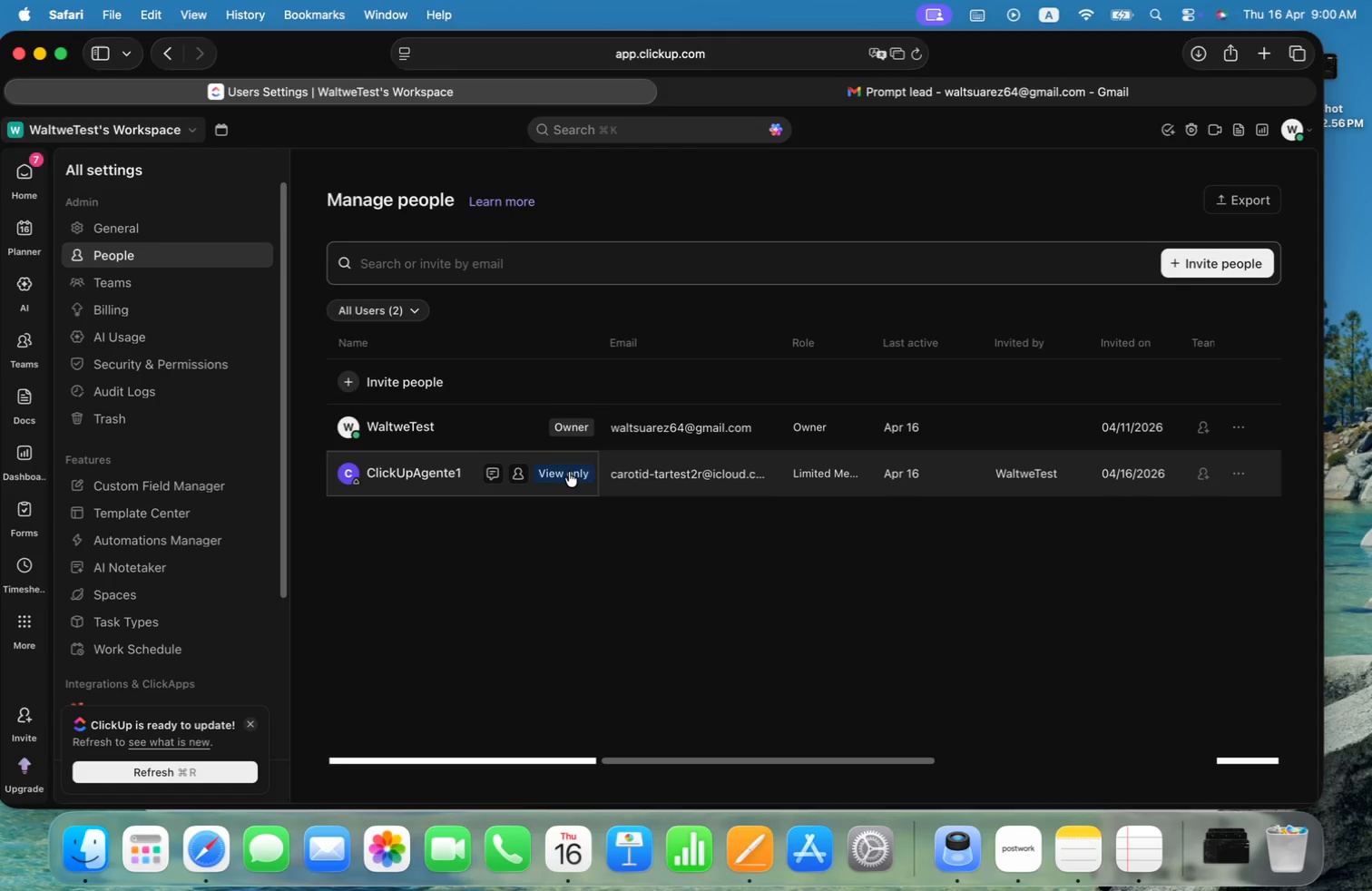 
left_click([348, 381])
 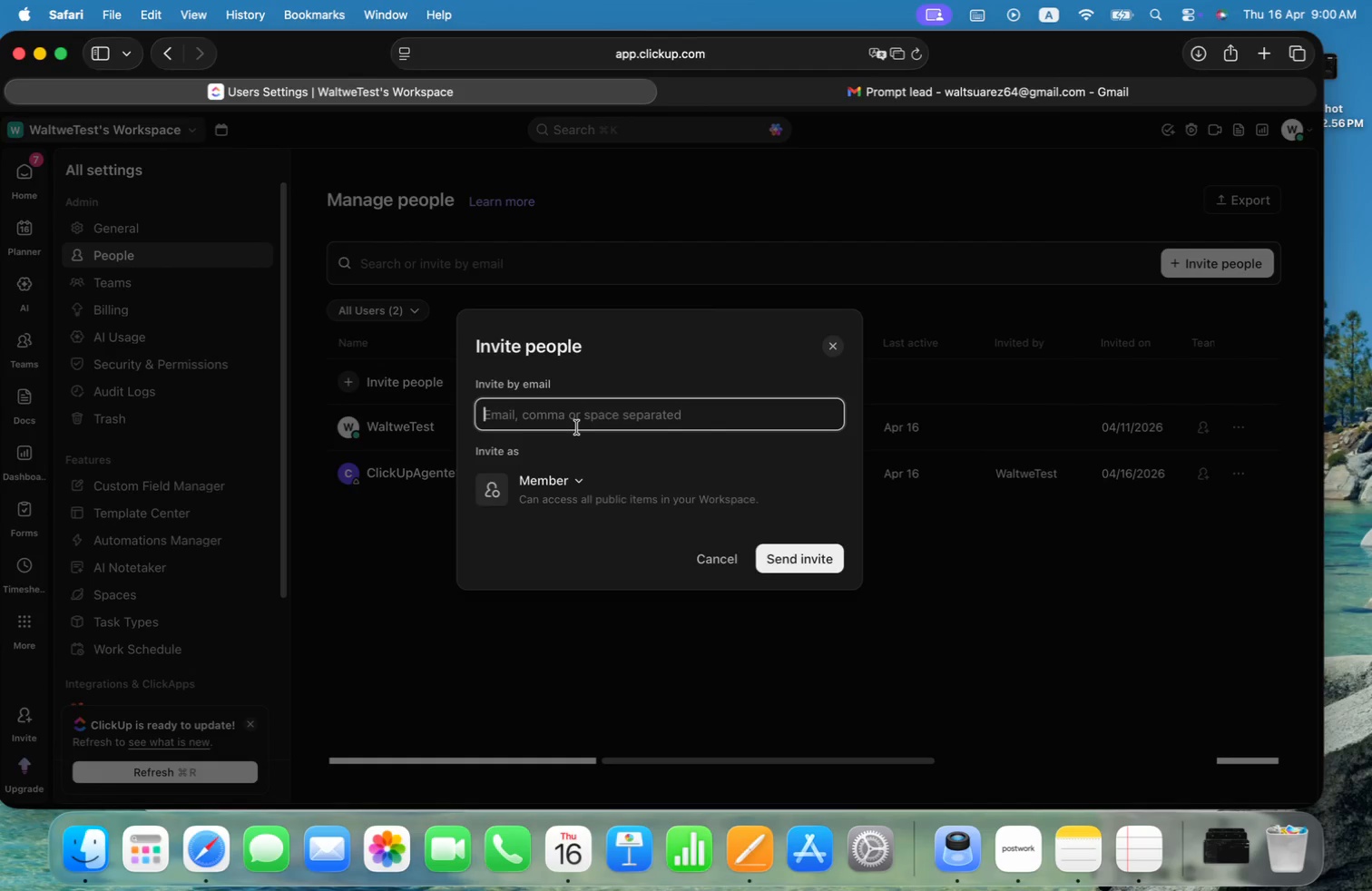 
type(nave_pails.7w@icloud.com)
 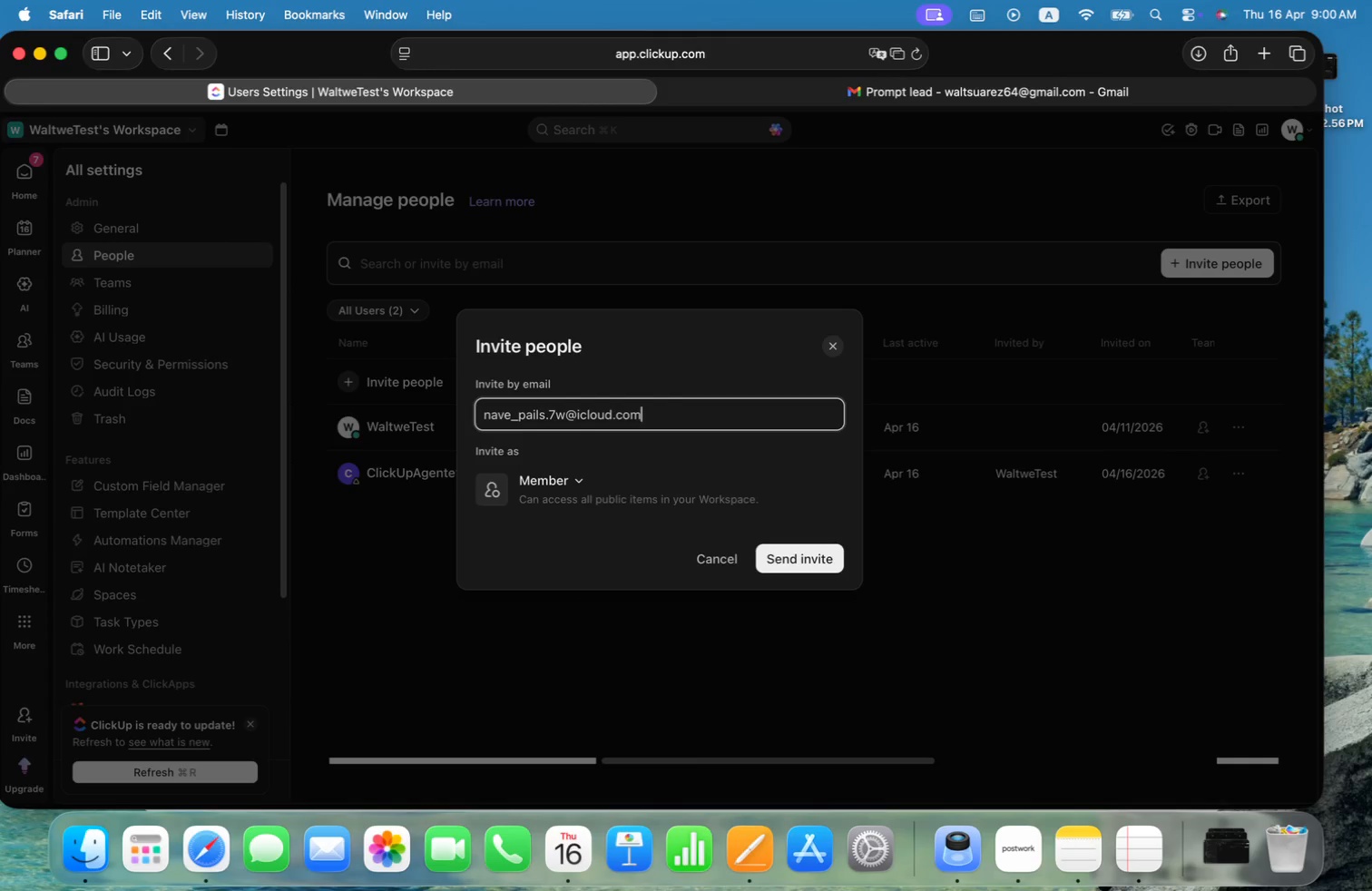 
left_click([597, 482])
 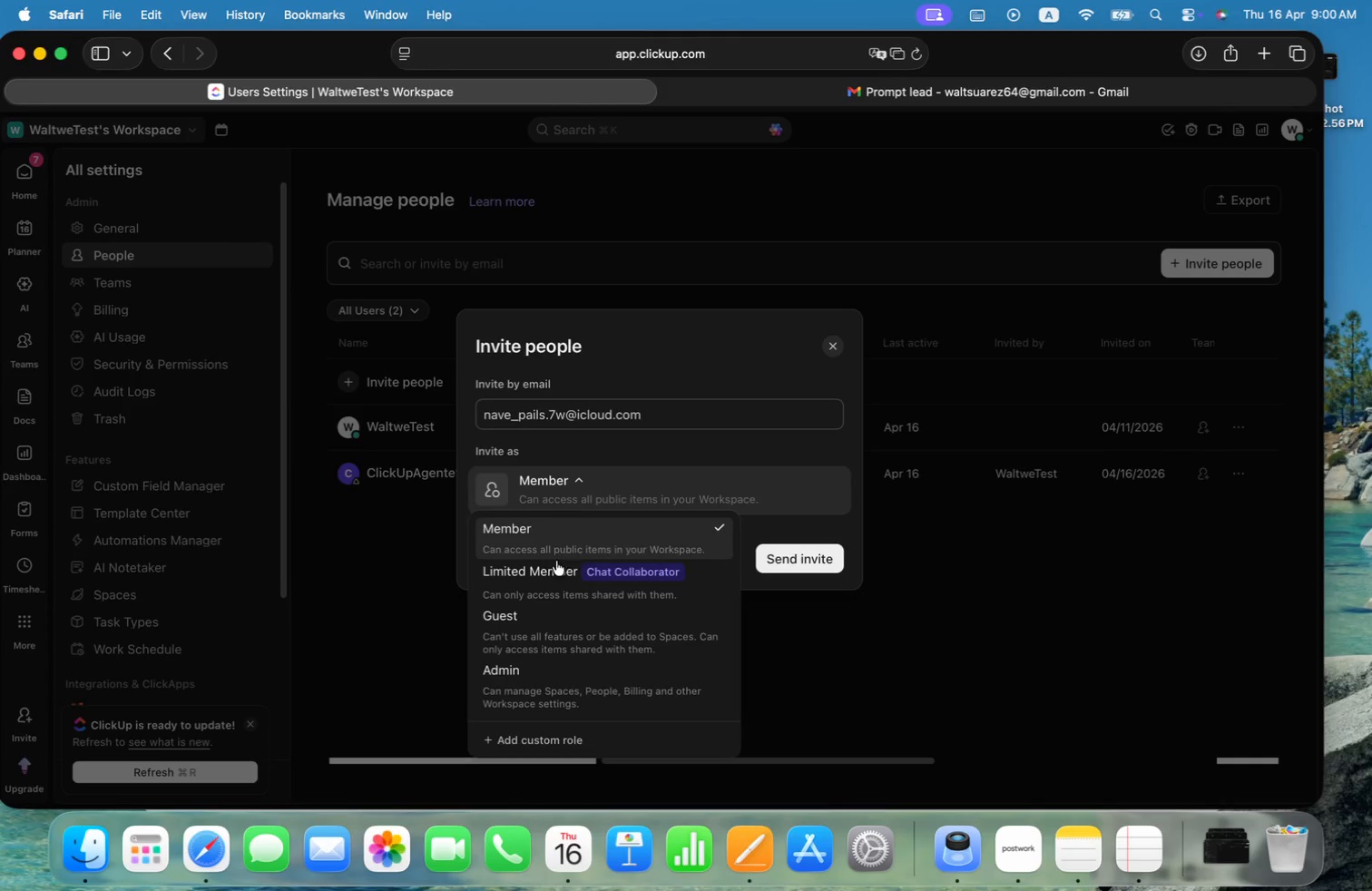 
left_click([514, 583])
 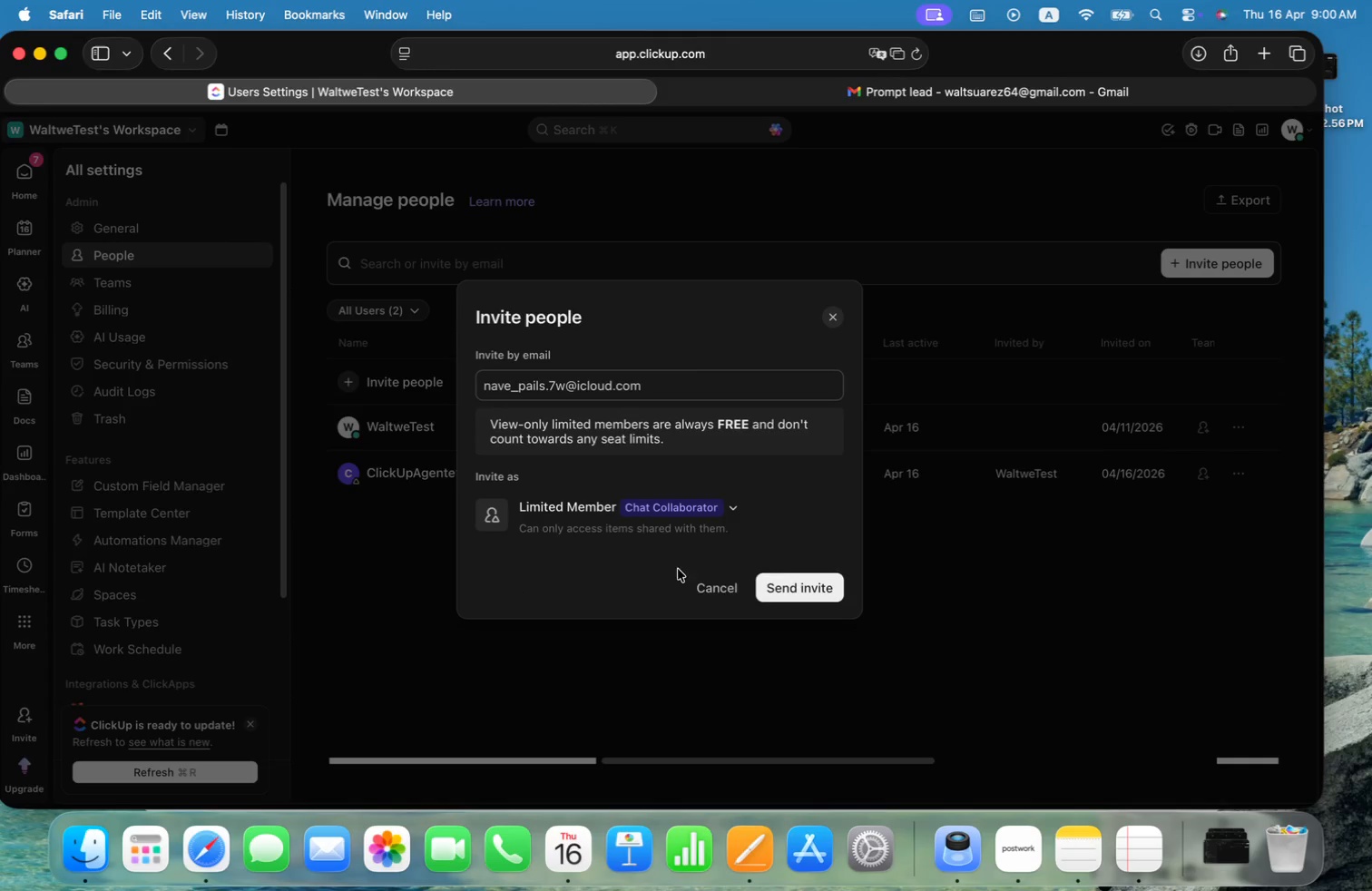 
left_click([798, 587])
 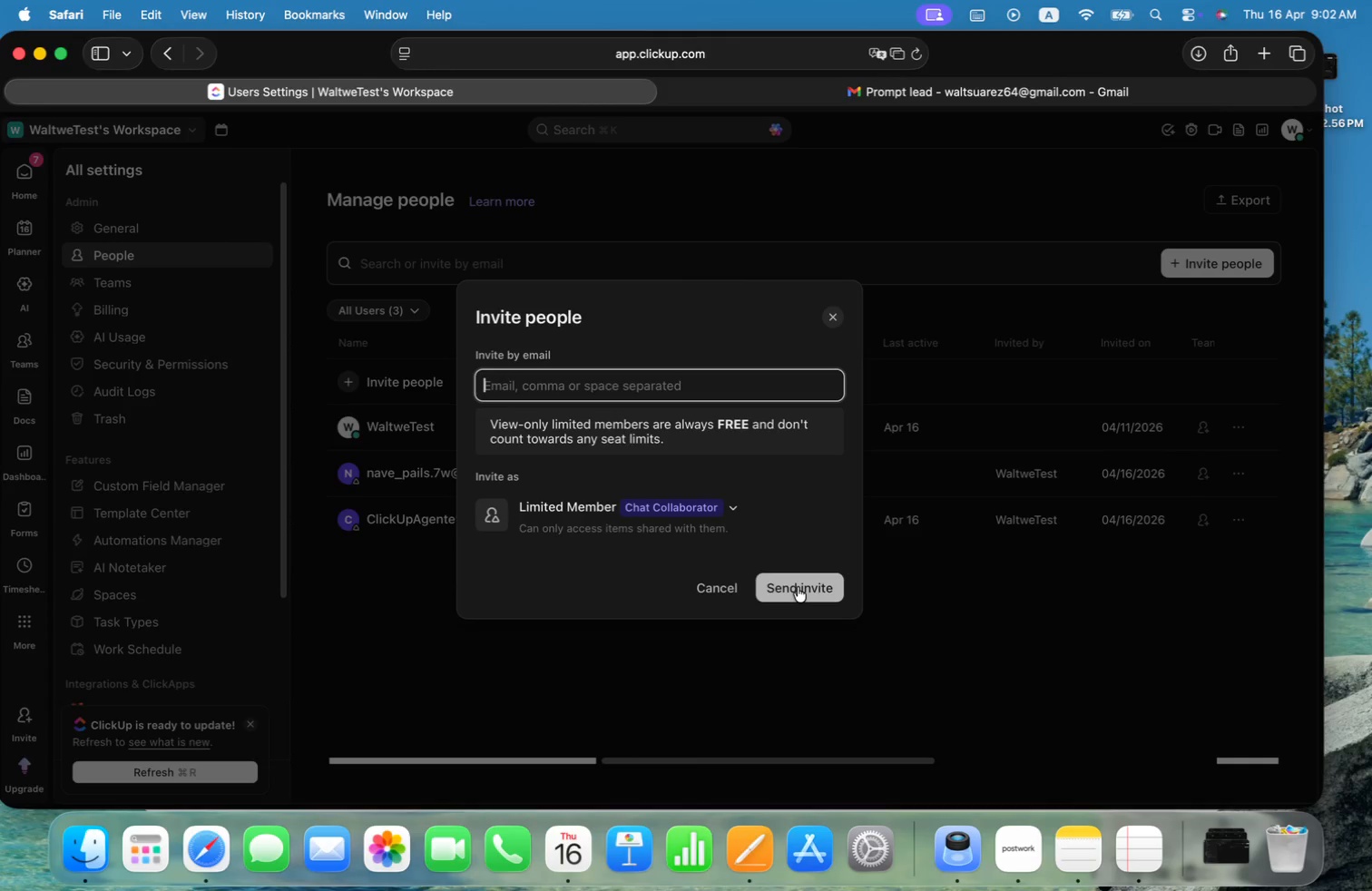 
wait(88.63)
 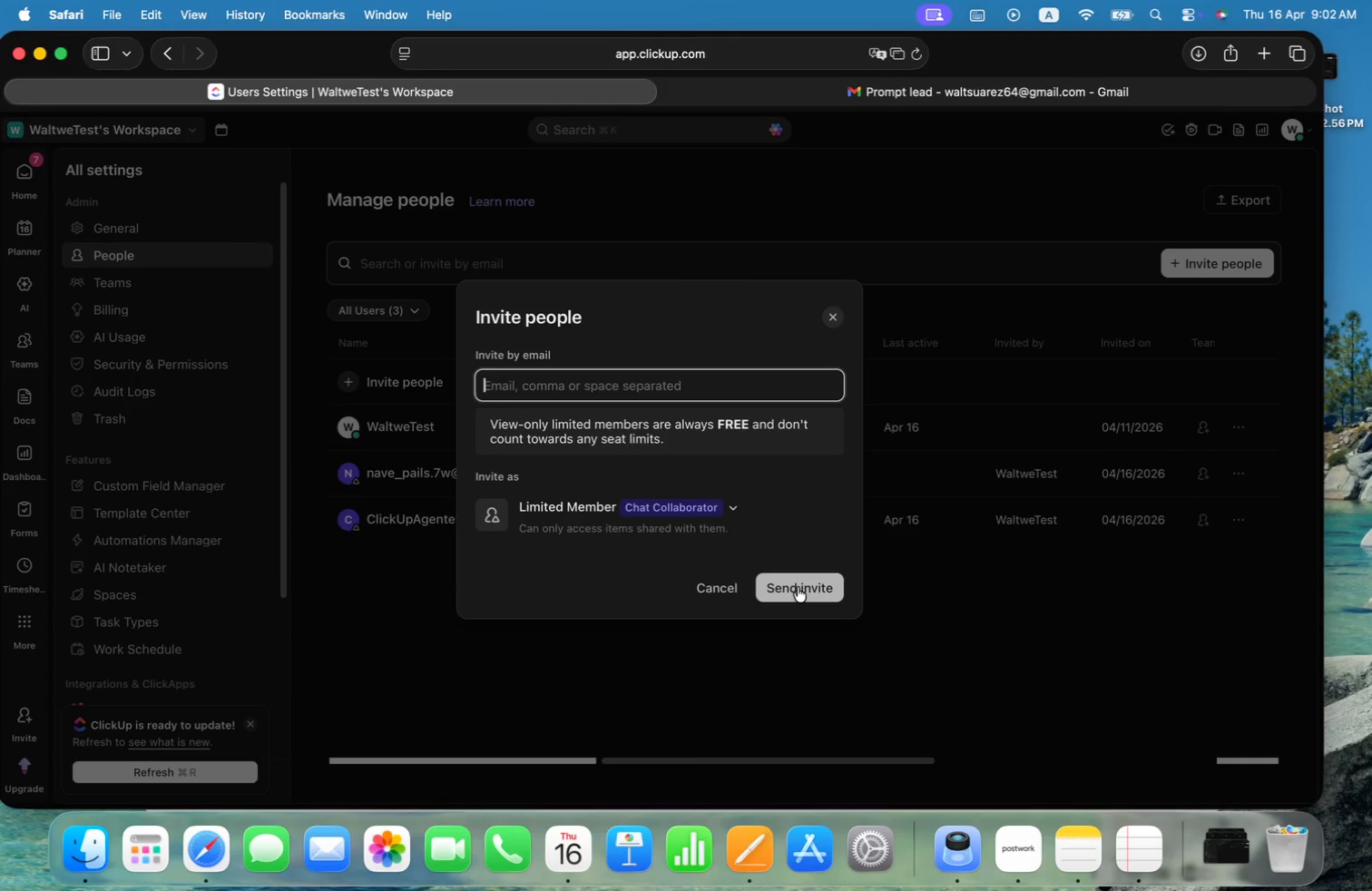 
left_click([710, 387])
 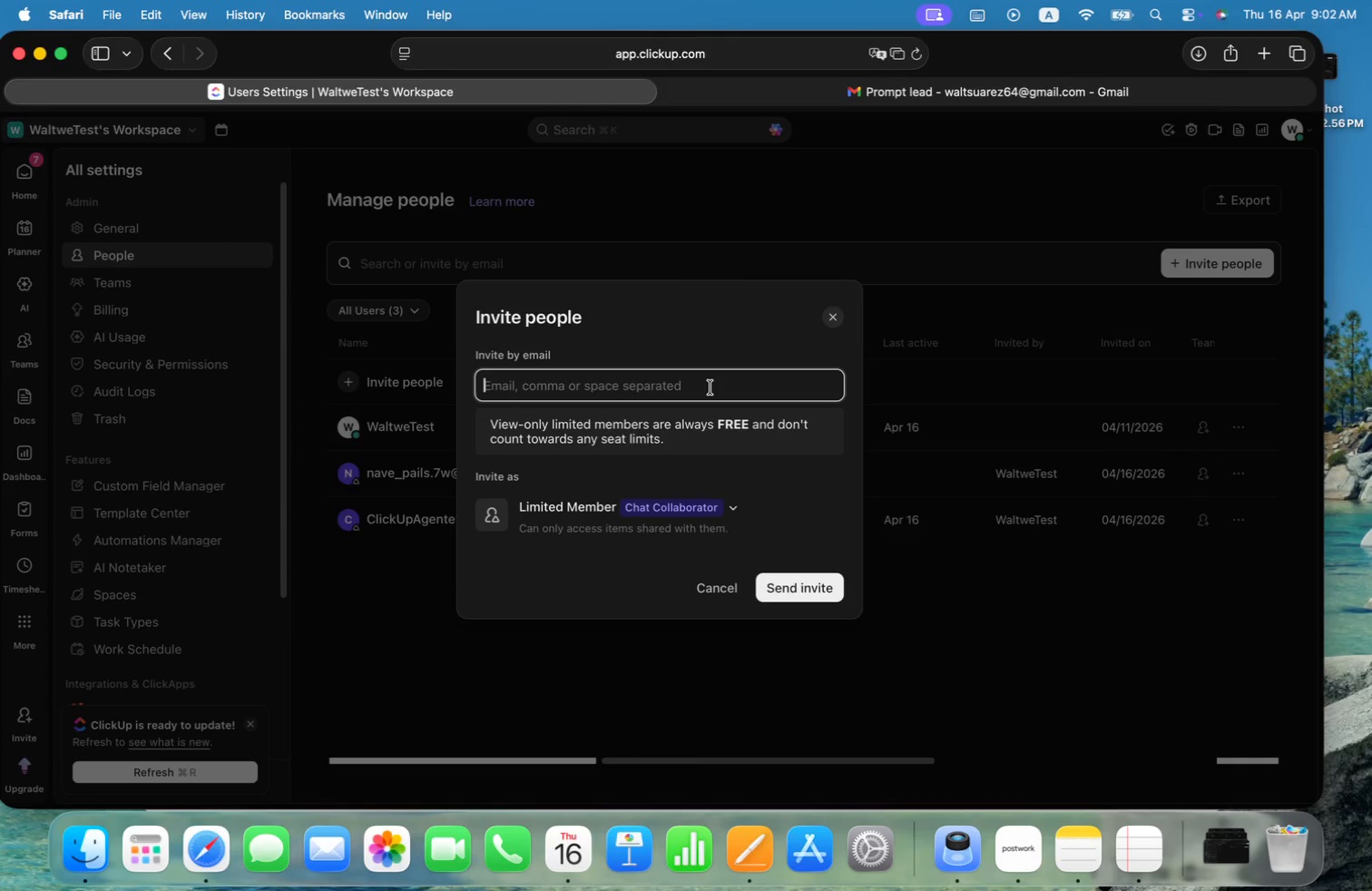 
type(noted.futon_5j@icloud.com)
 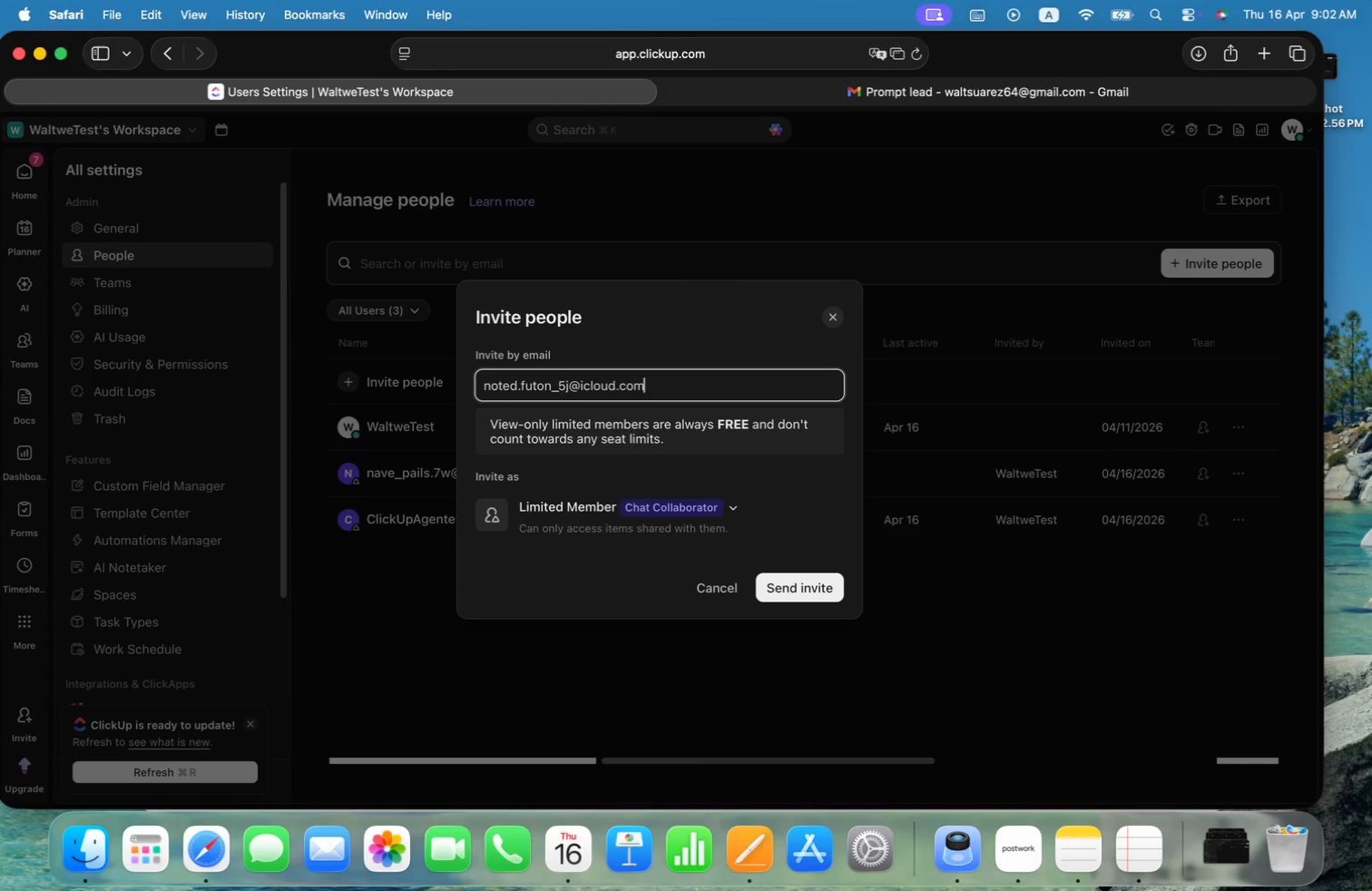 
wait(5.99)
 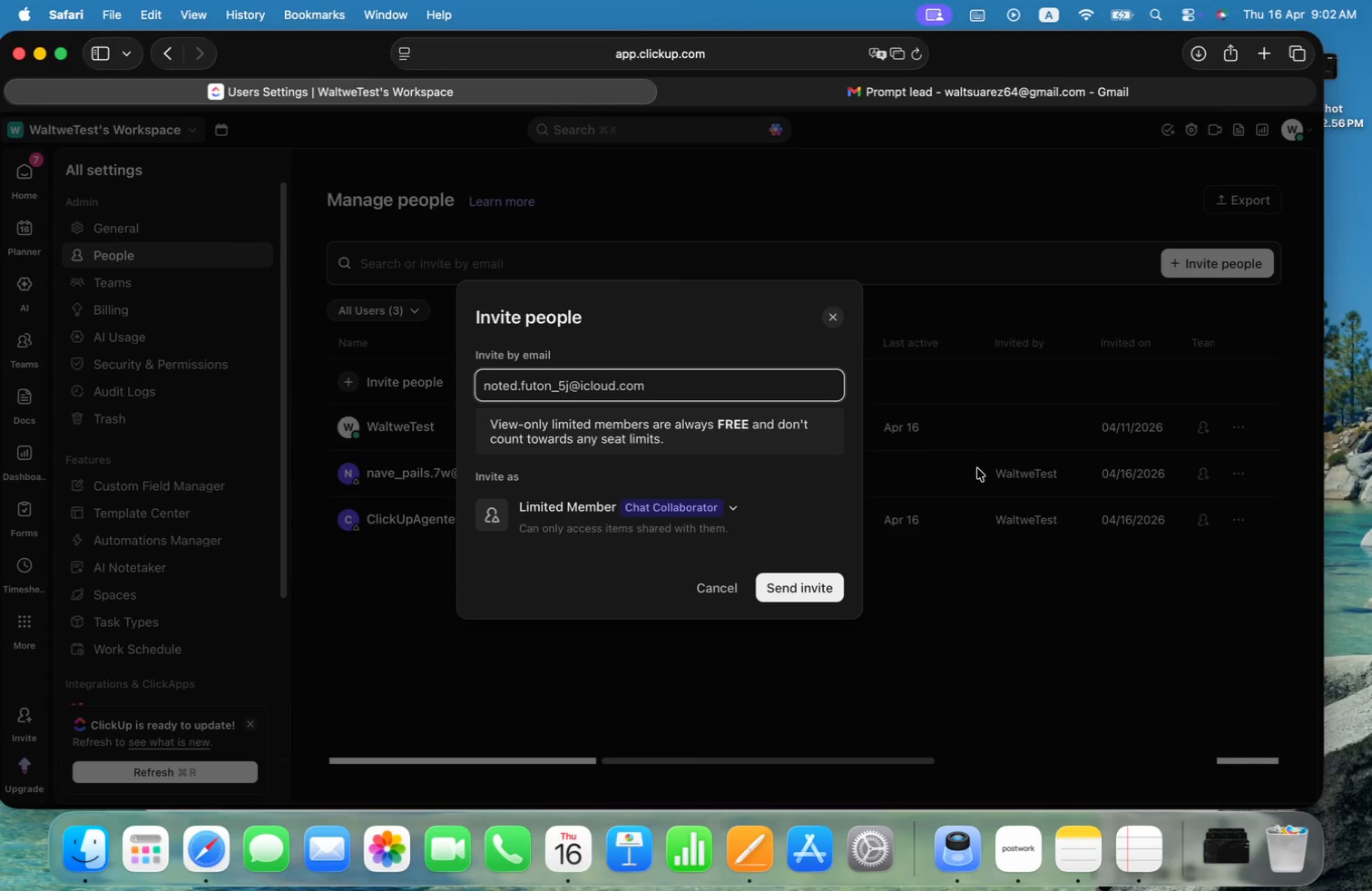 
left_click([807, 588])
 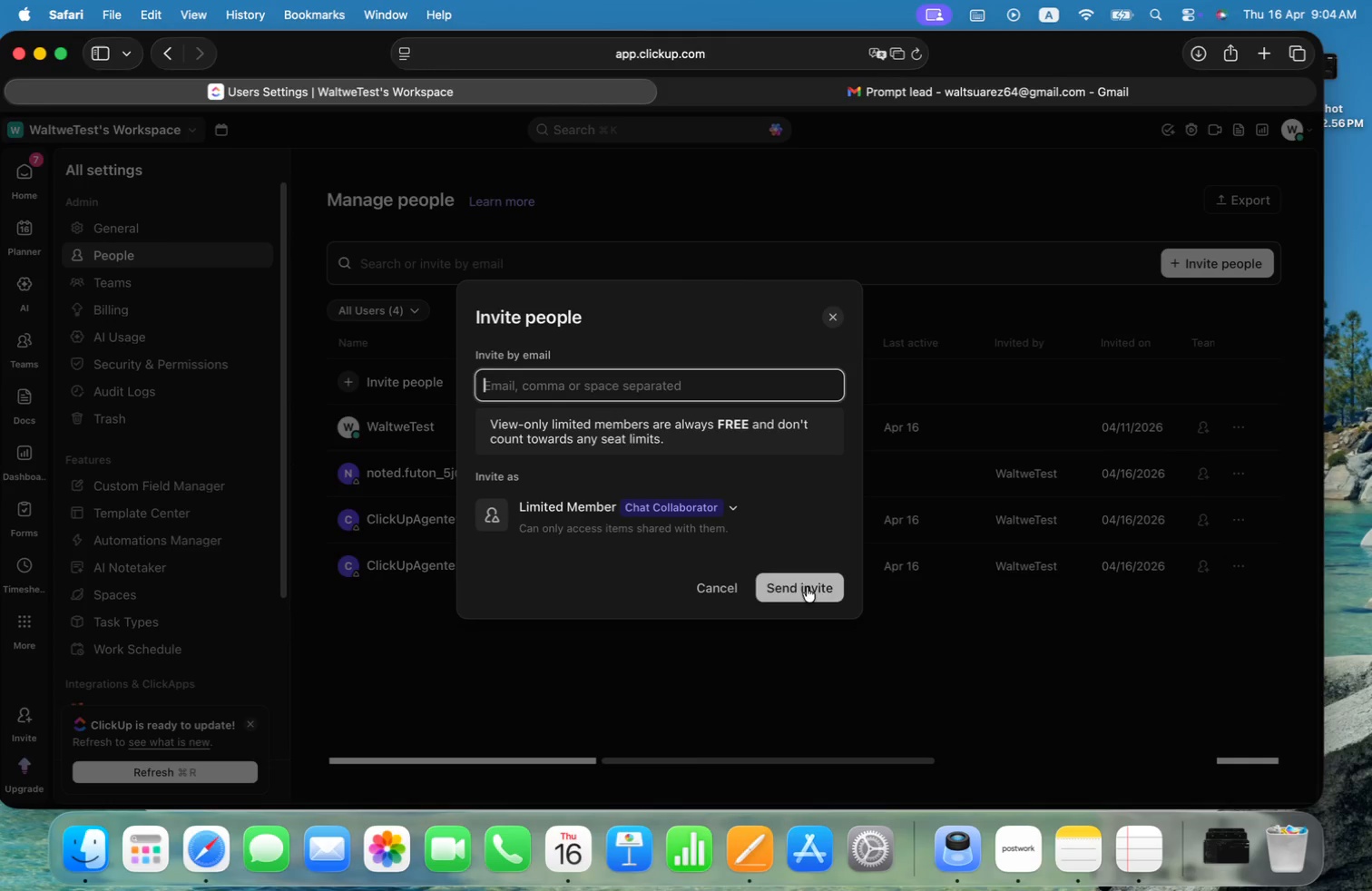 
wait(109.34)
 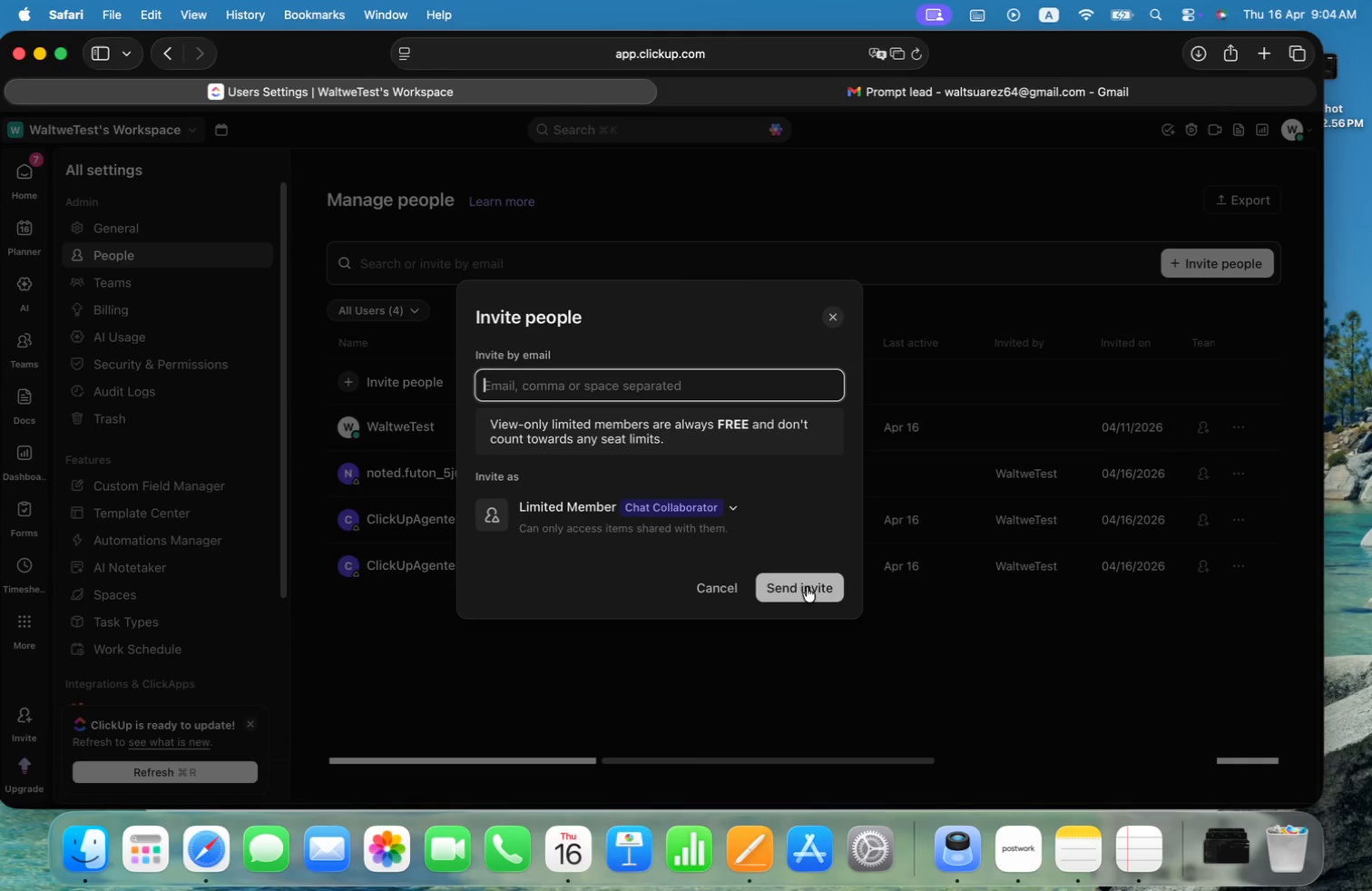 
left_click([832, 317])
 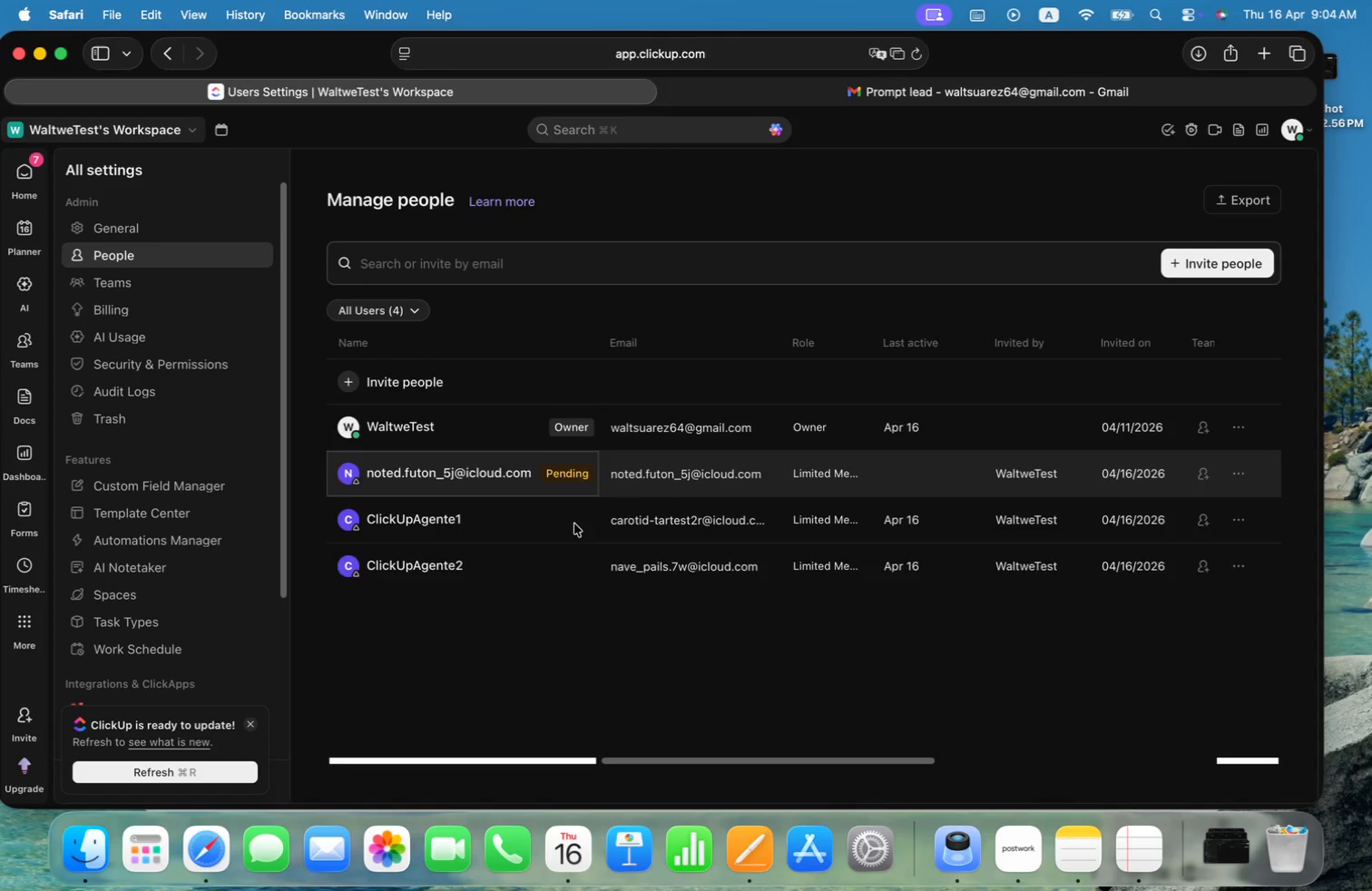 
left_click([120, 279])
 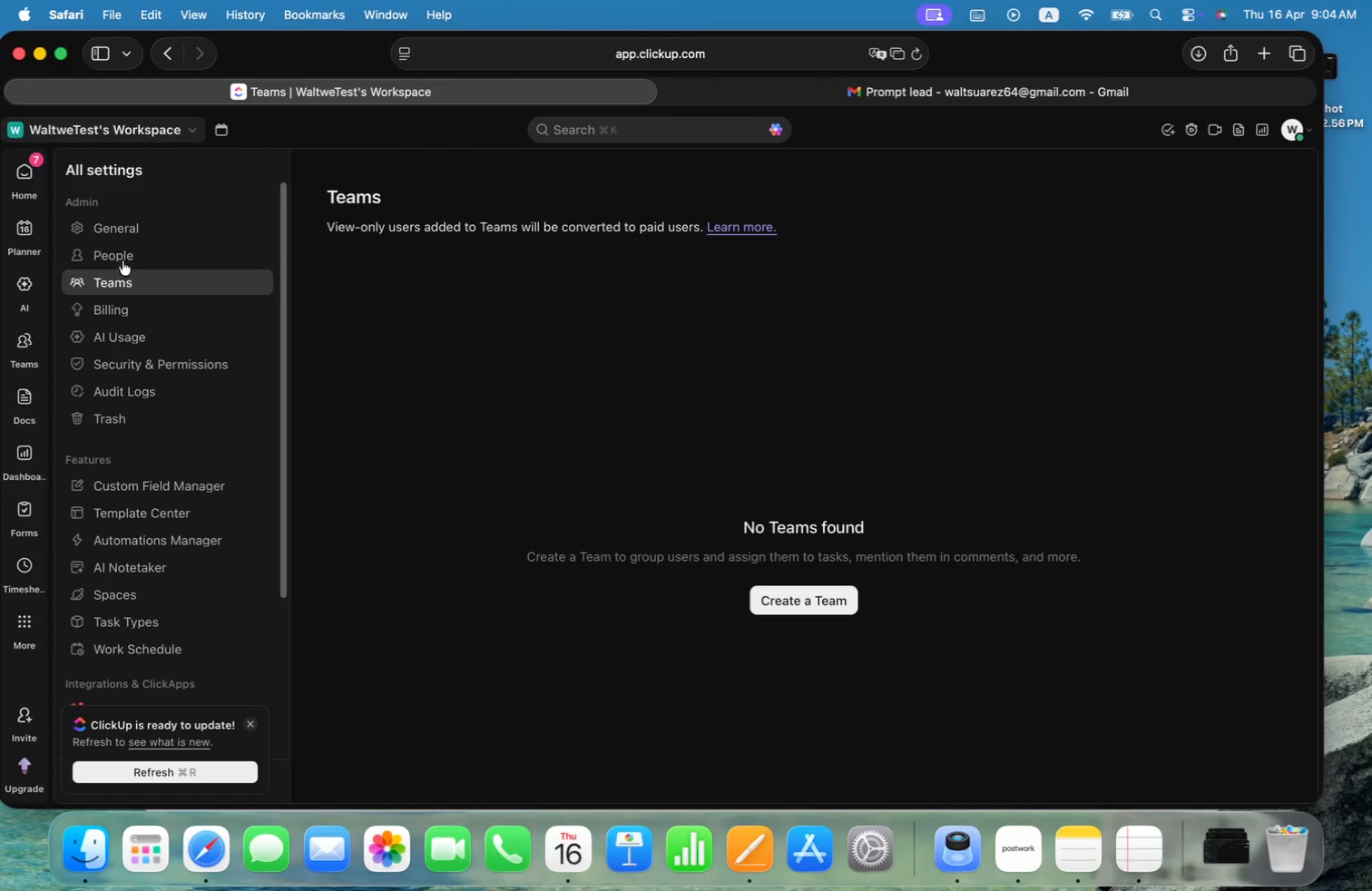 
left_click([122, 252])
 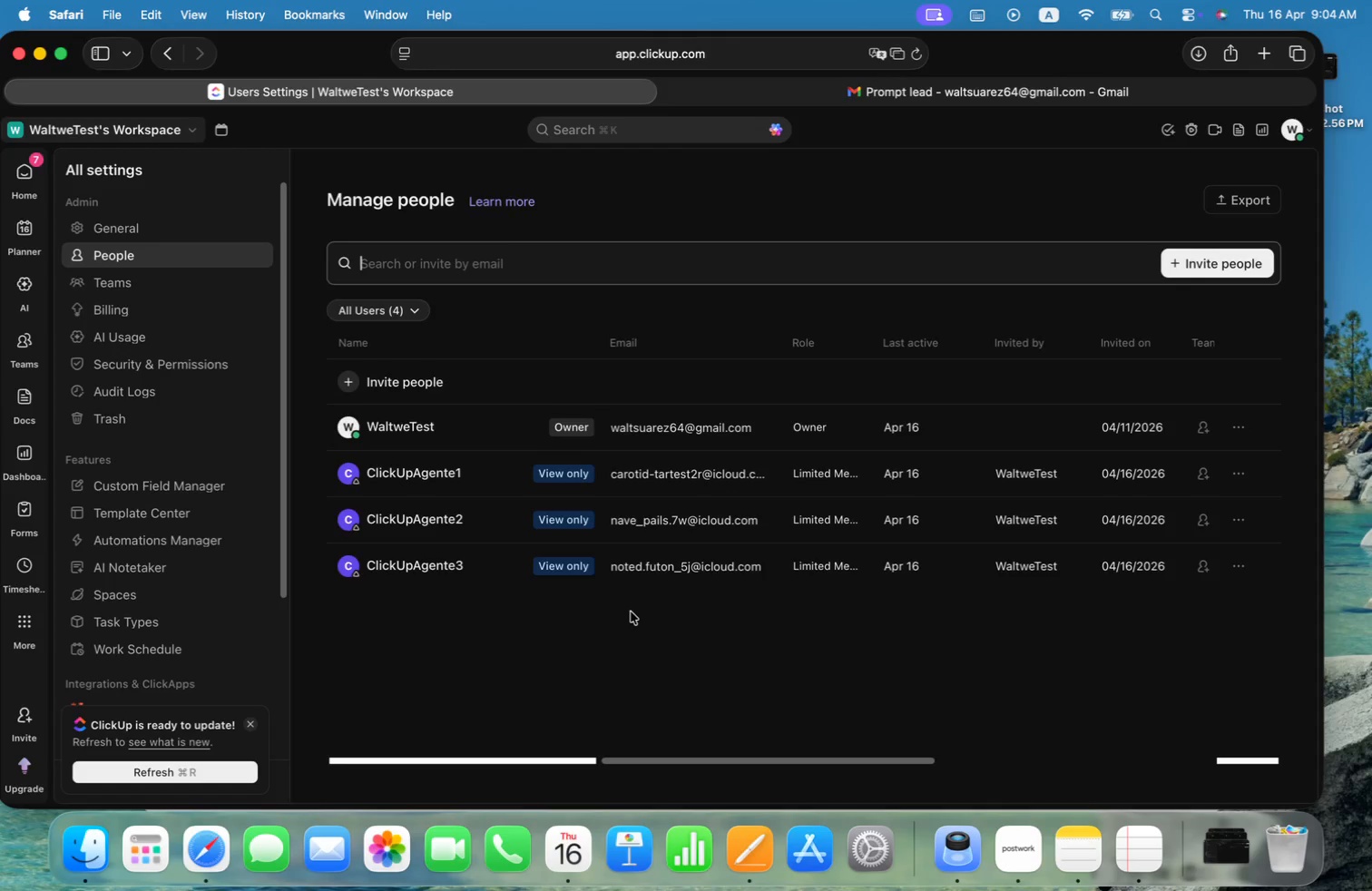 
wait(14.09)
 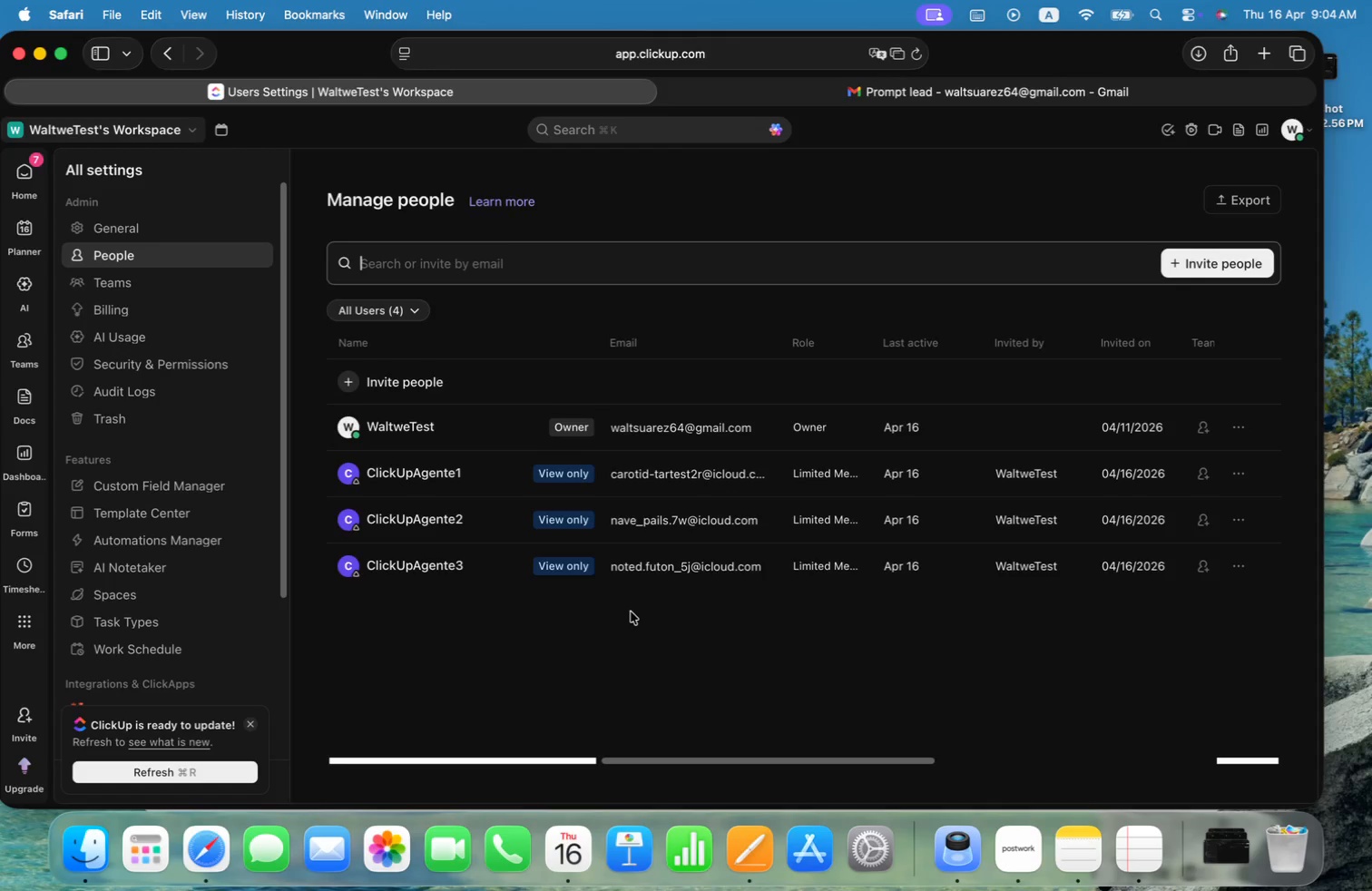 
left_click([1200, 266])
 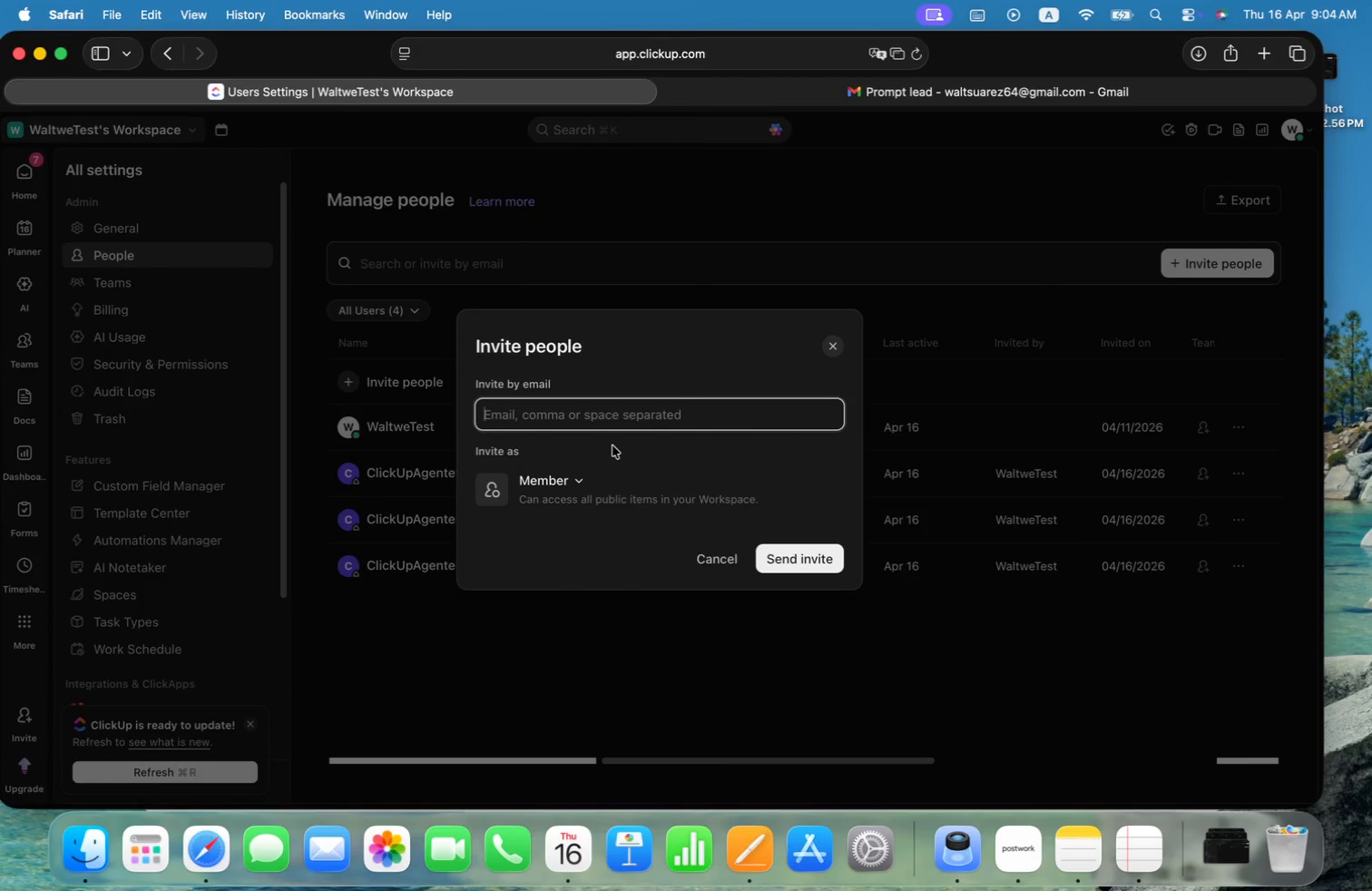 
type(1.fleets.crunchy@icloud.com)
 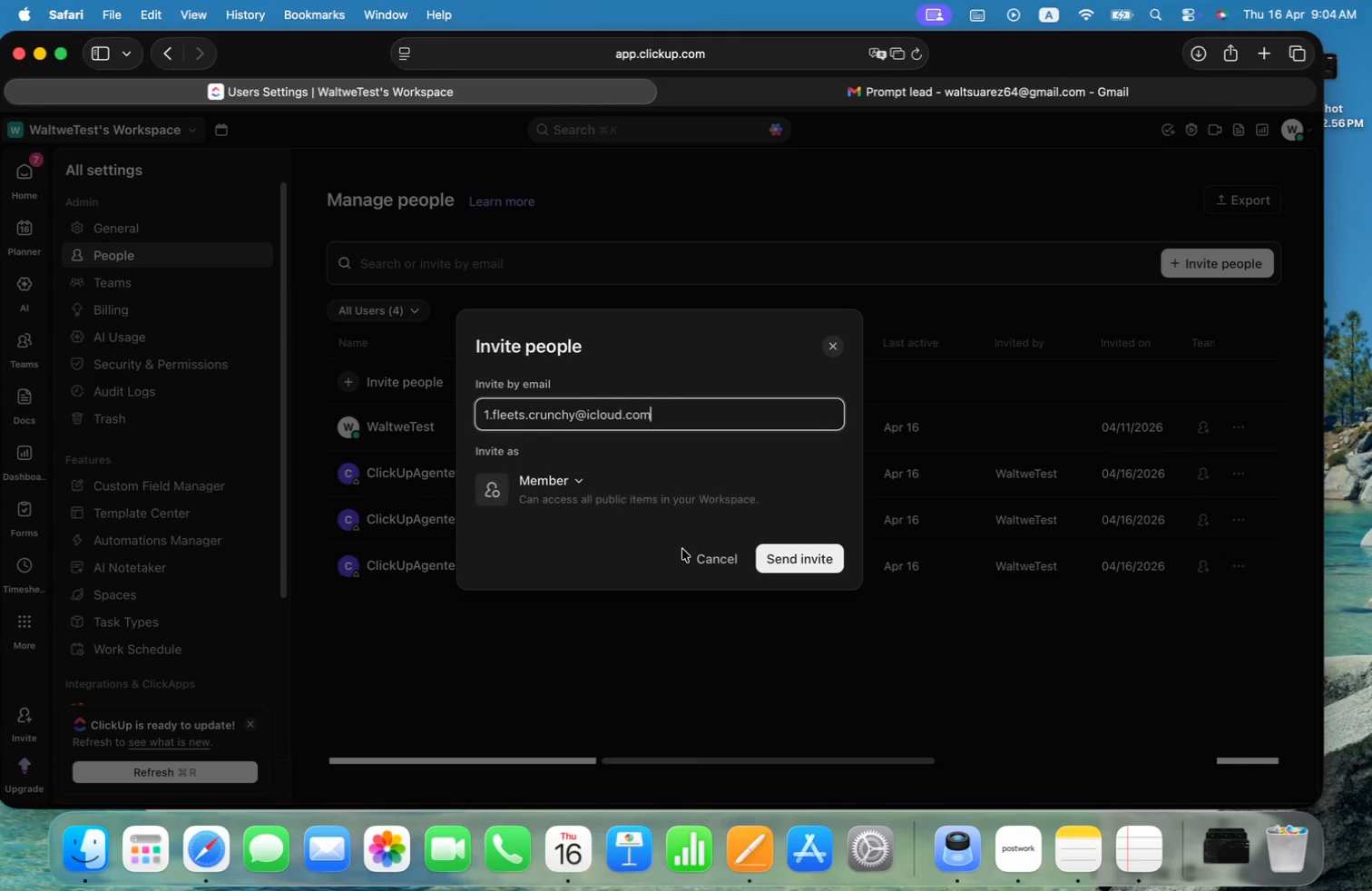 
left_click([619, 498])
 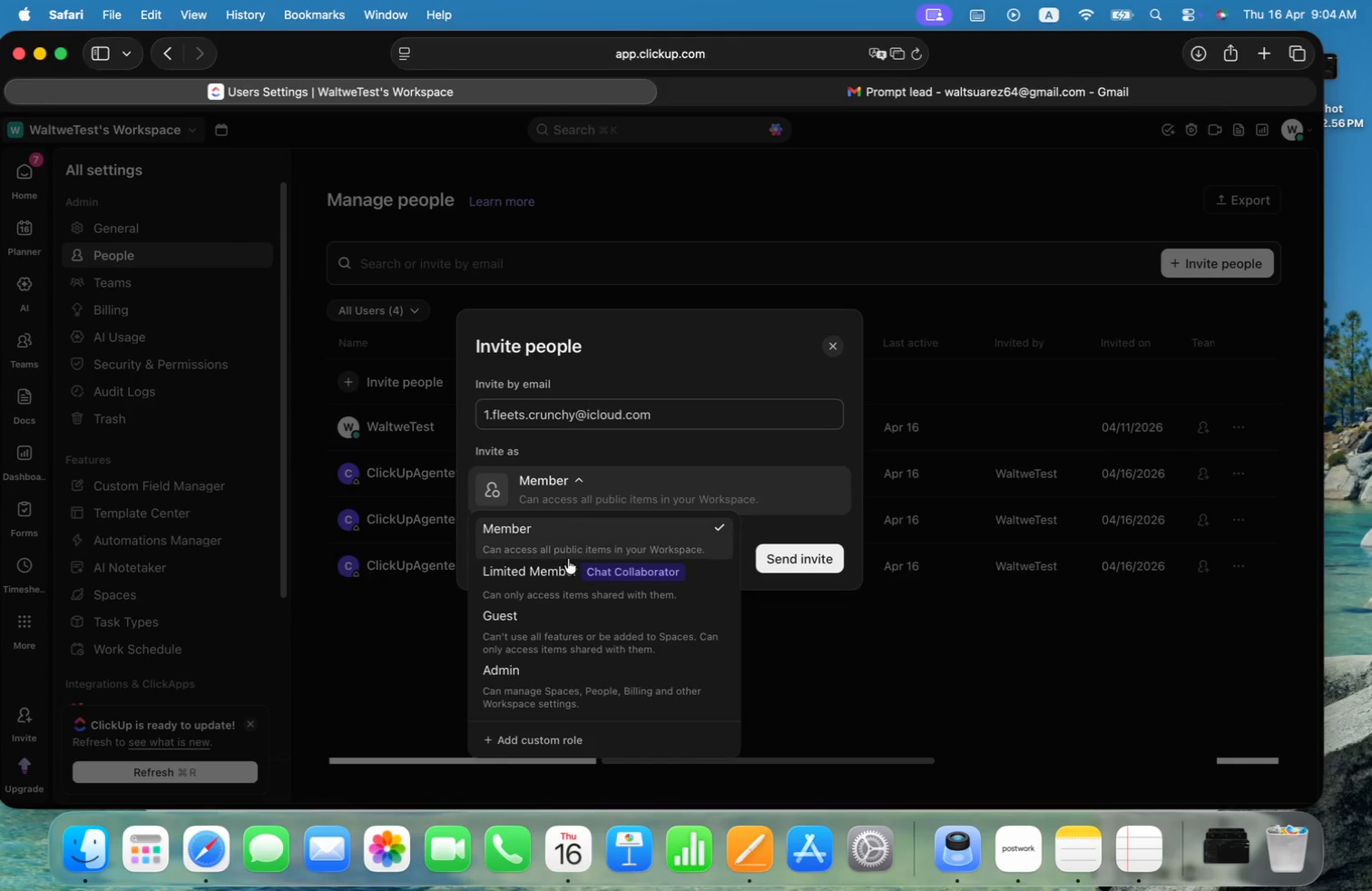 
left_click([516, 574])
 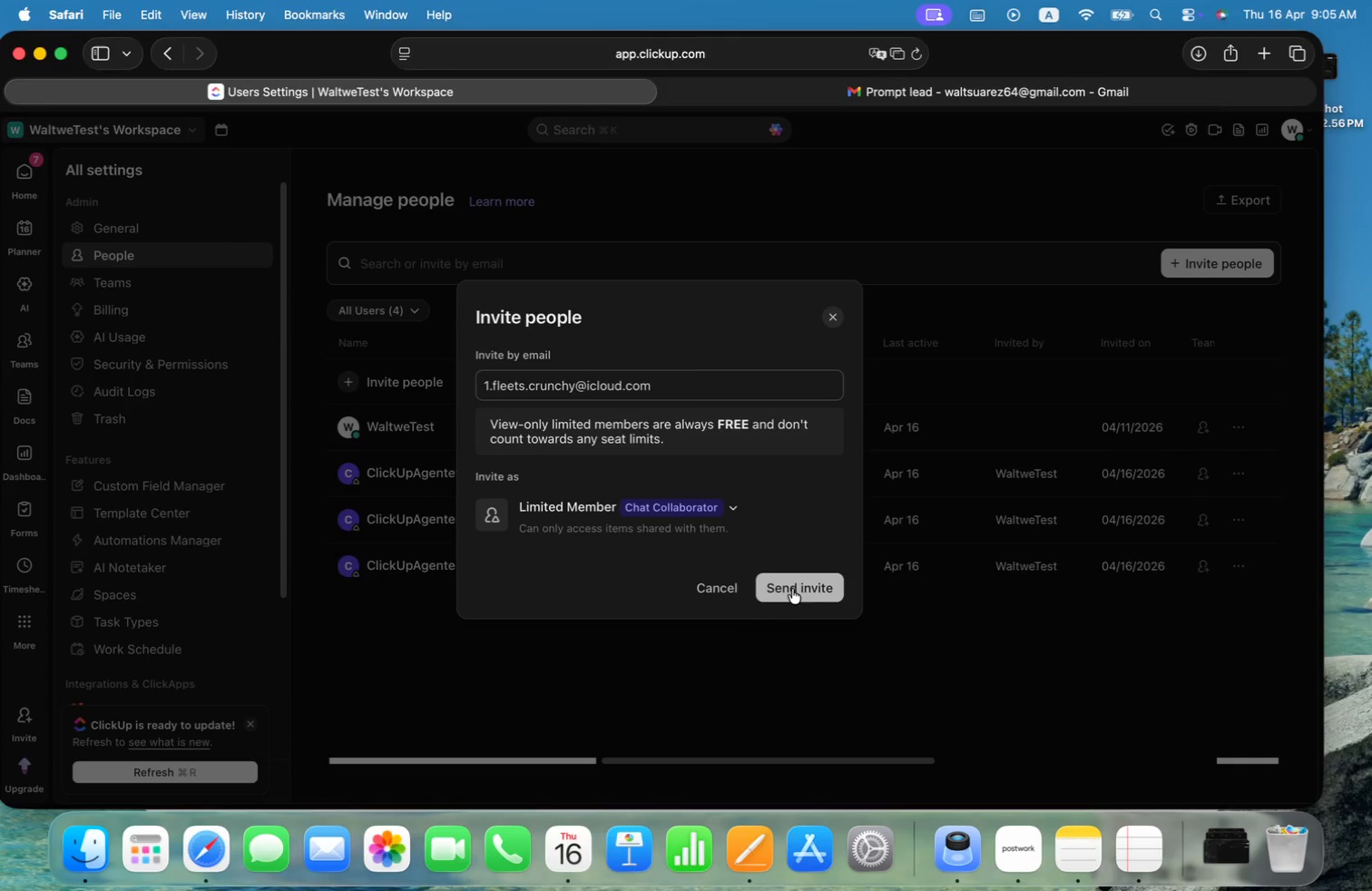 
left_click([800, 587])
 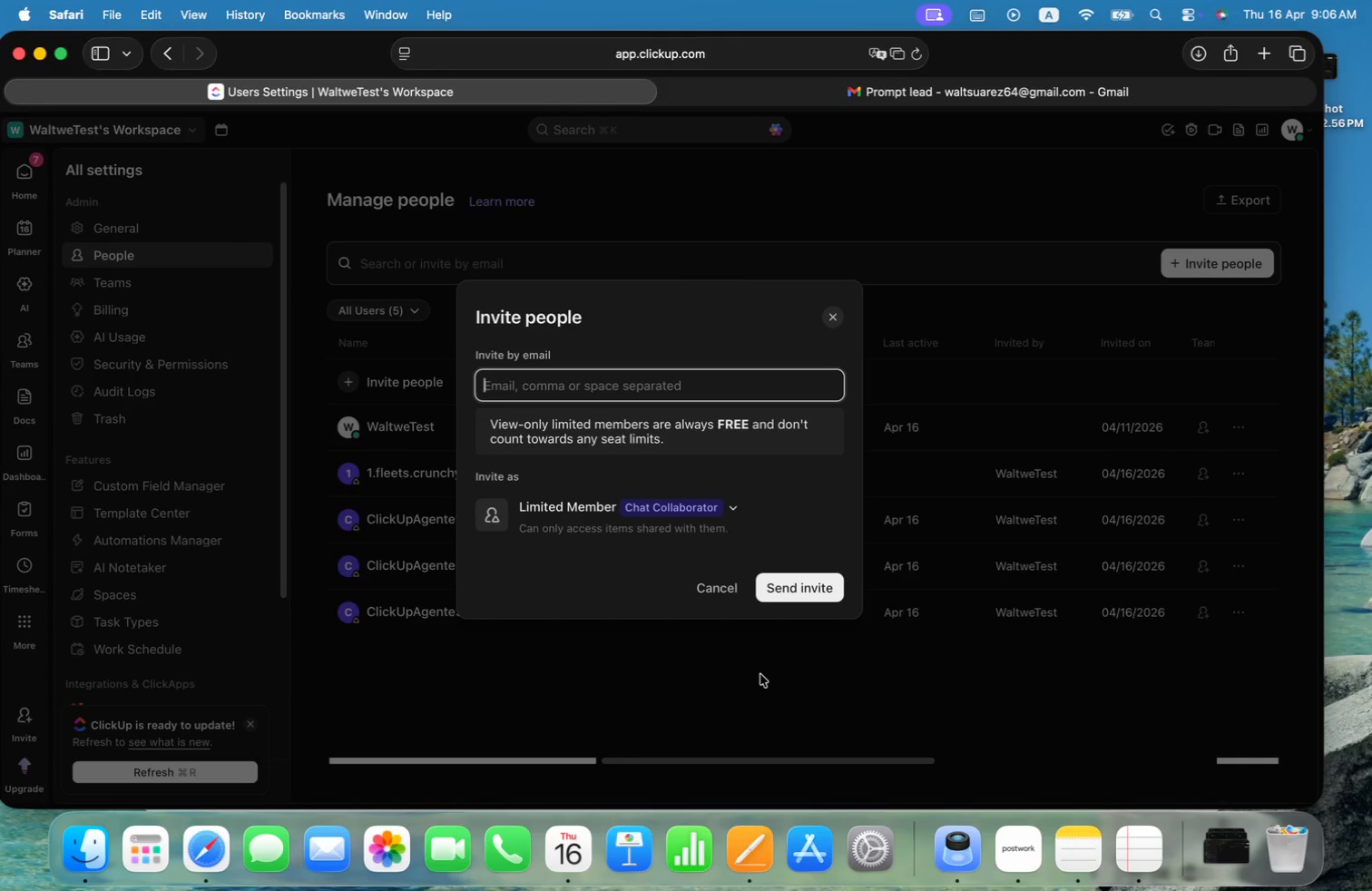 
wait(86.33)
 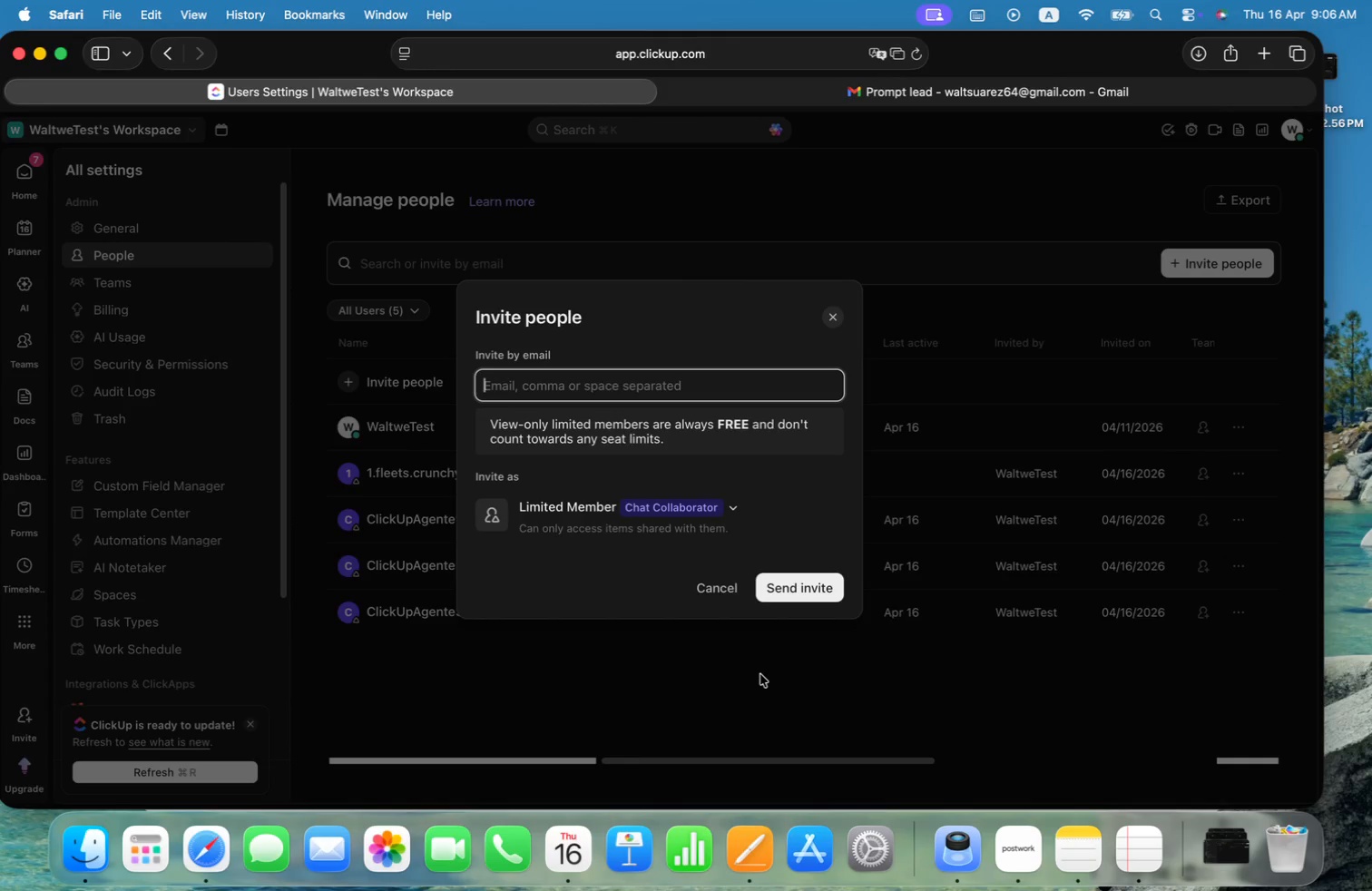 
left_click([835, 313])
 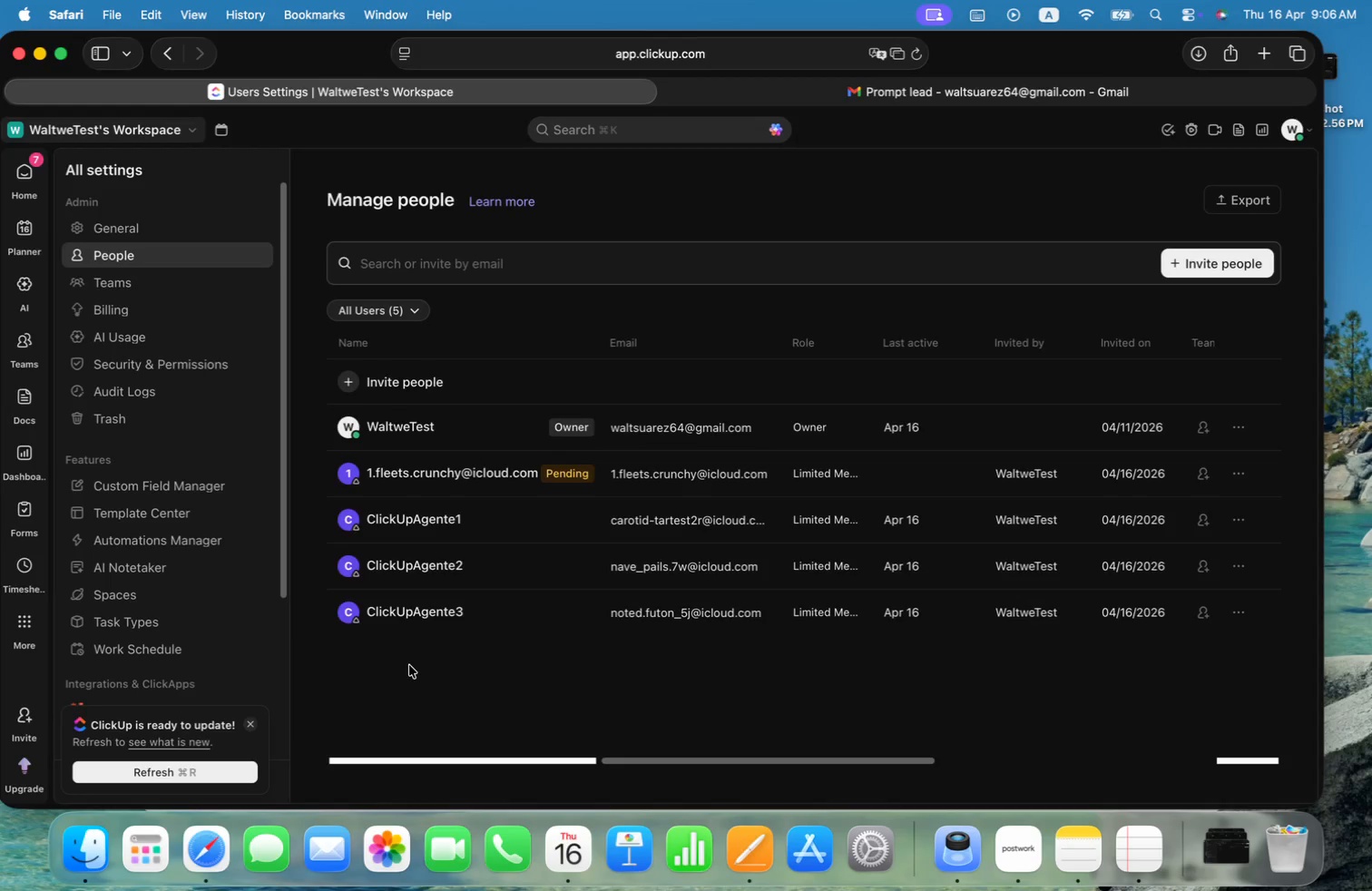 
wait(12.45)
 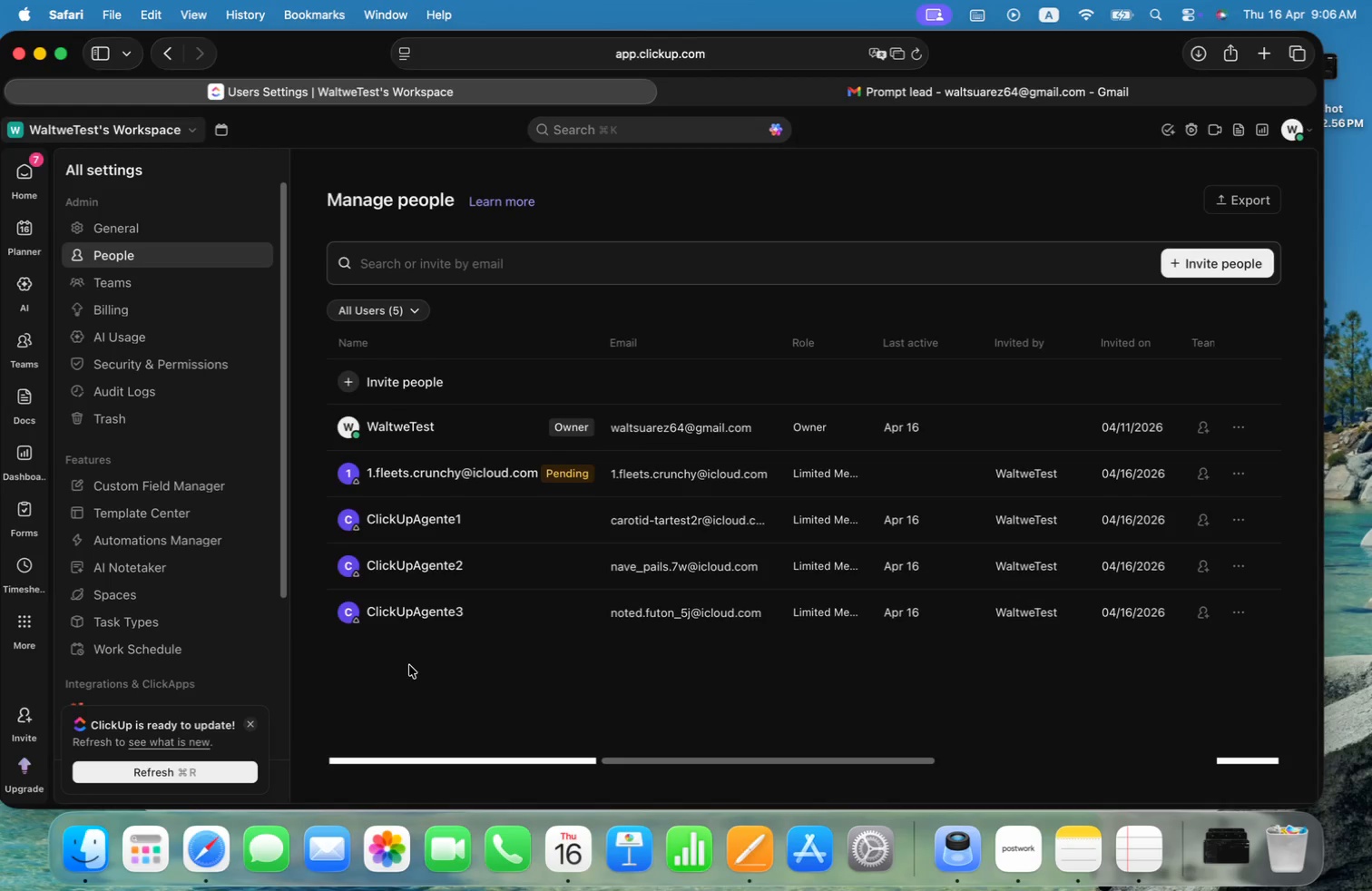 
key(Meta+CommandLeft)
 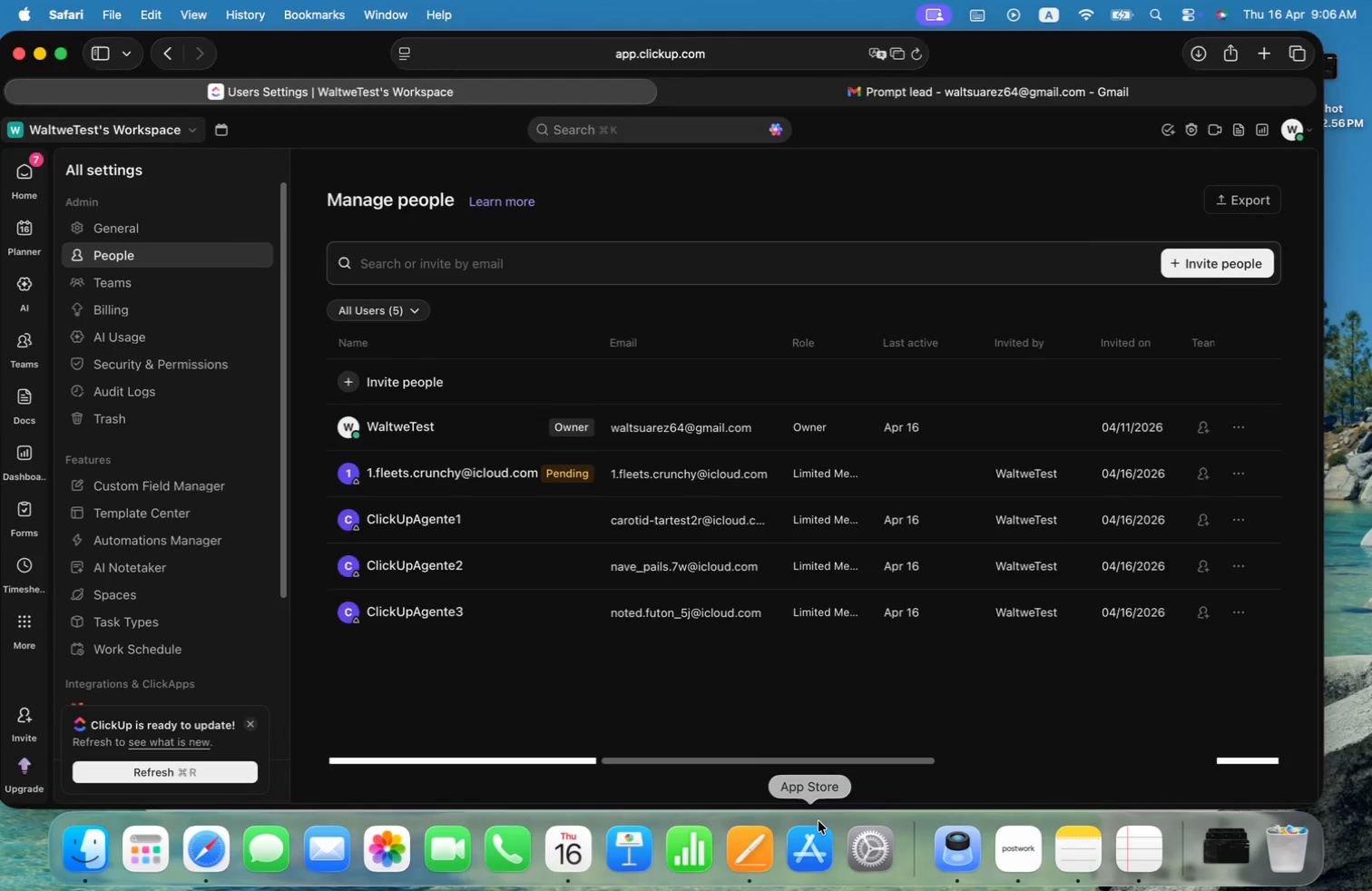 
key(Meta+Tab)